 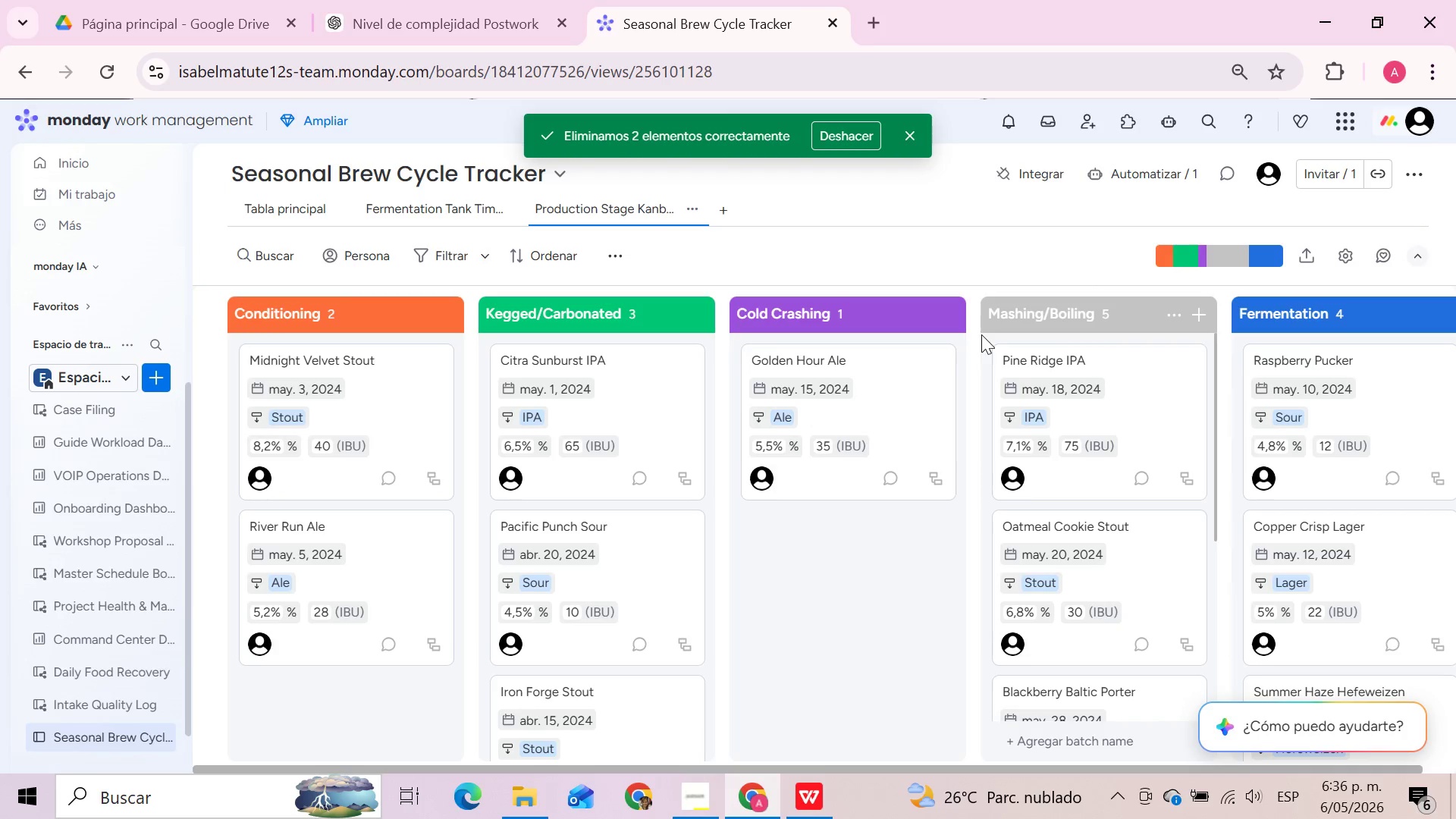 
left_click([281, 213])
 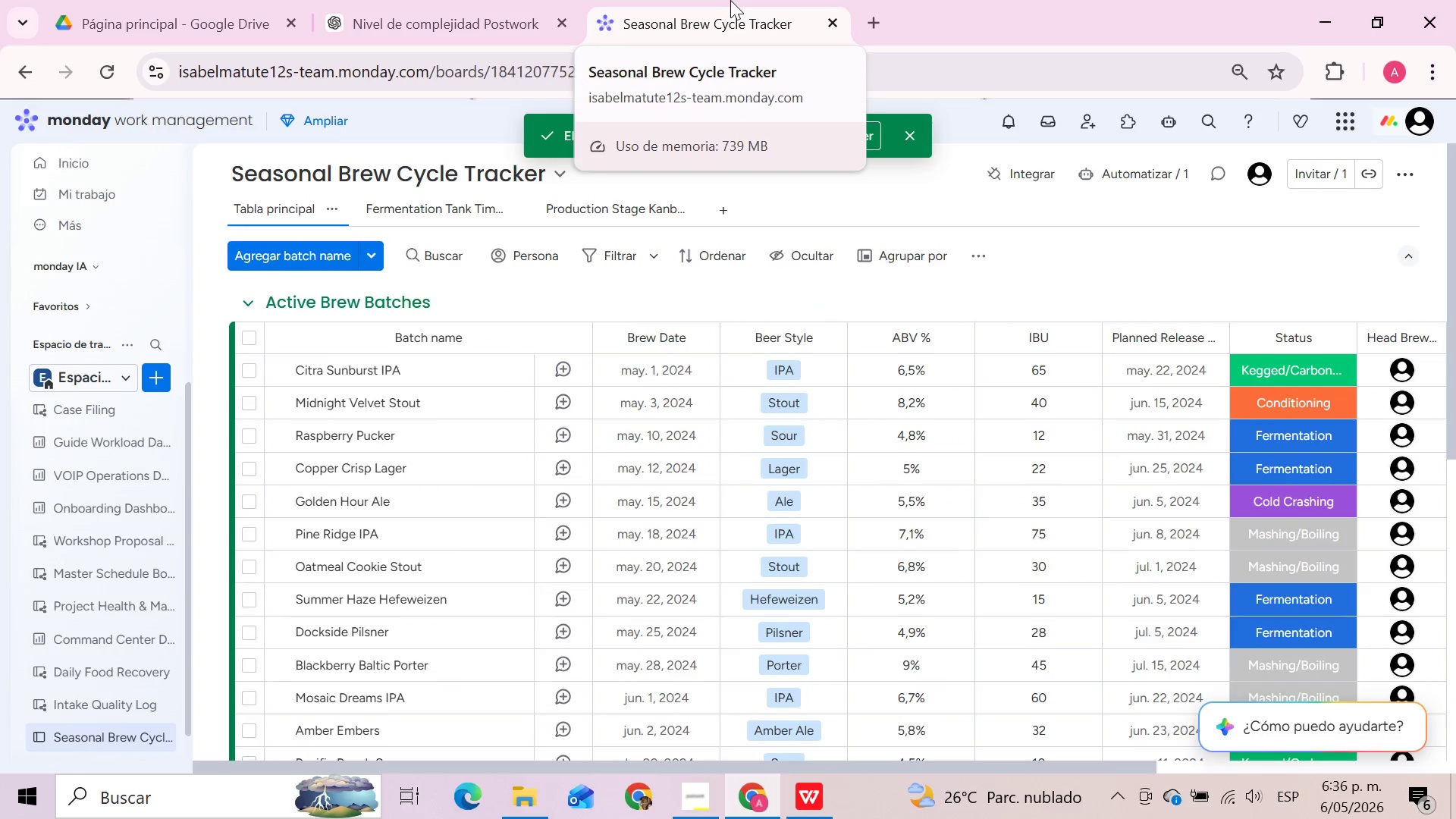 
wait(15.25)
 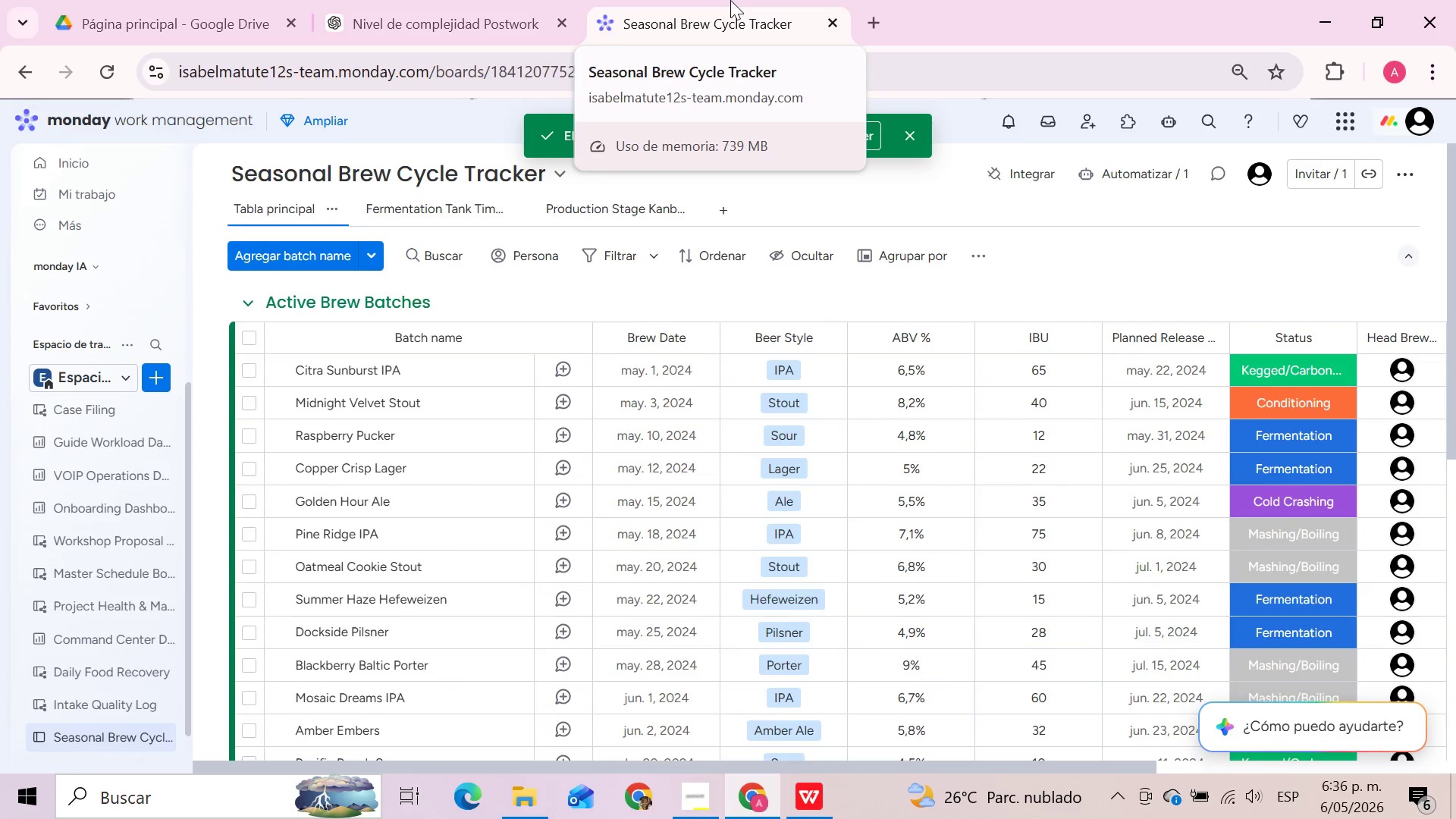 
left_click_drag(start_coordinate=[783, 766], to_coordinate=[1034, 764])
 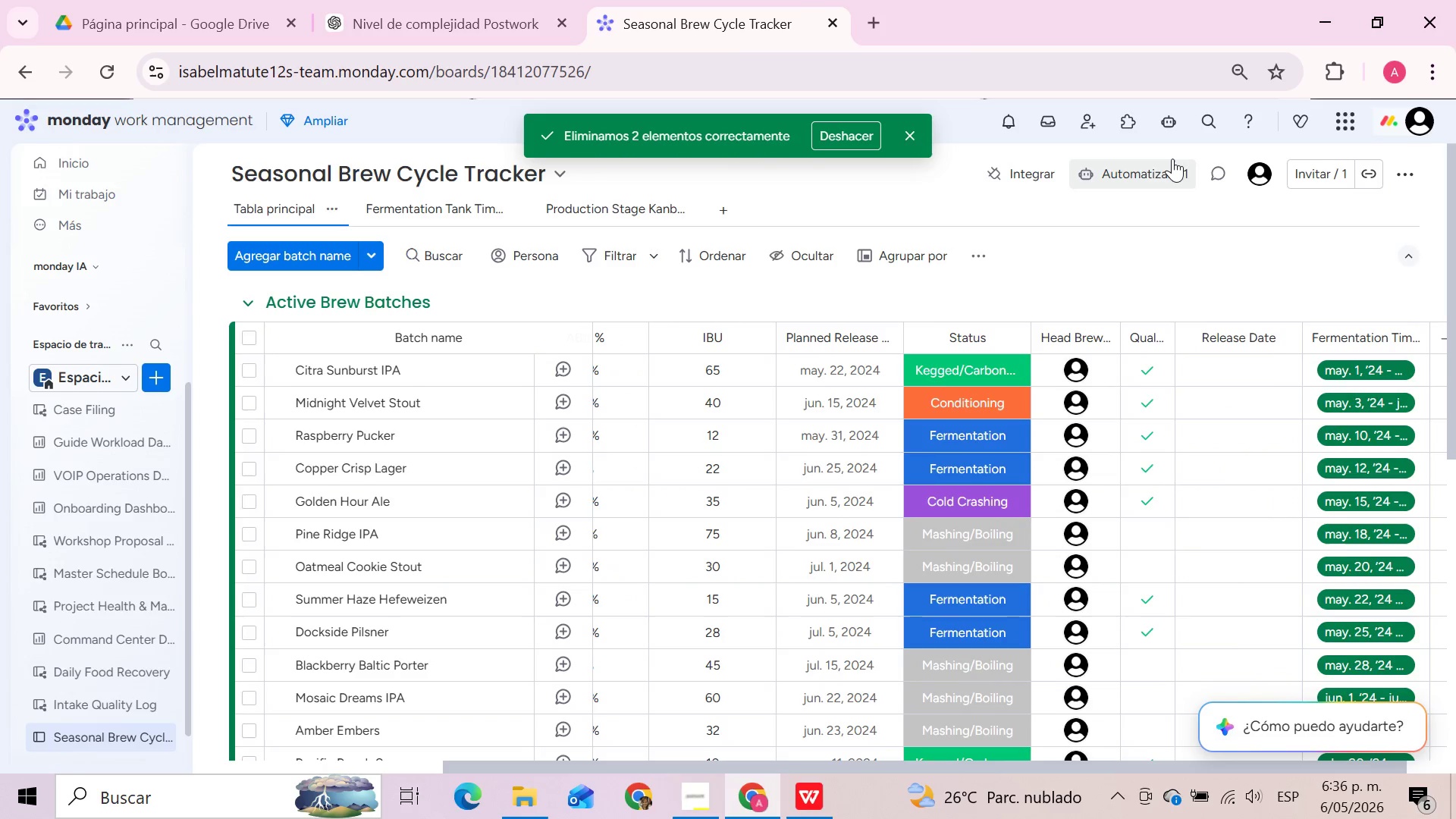 
wait(8.16)
 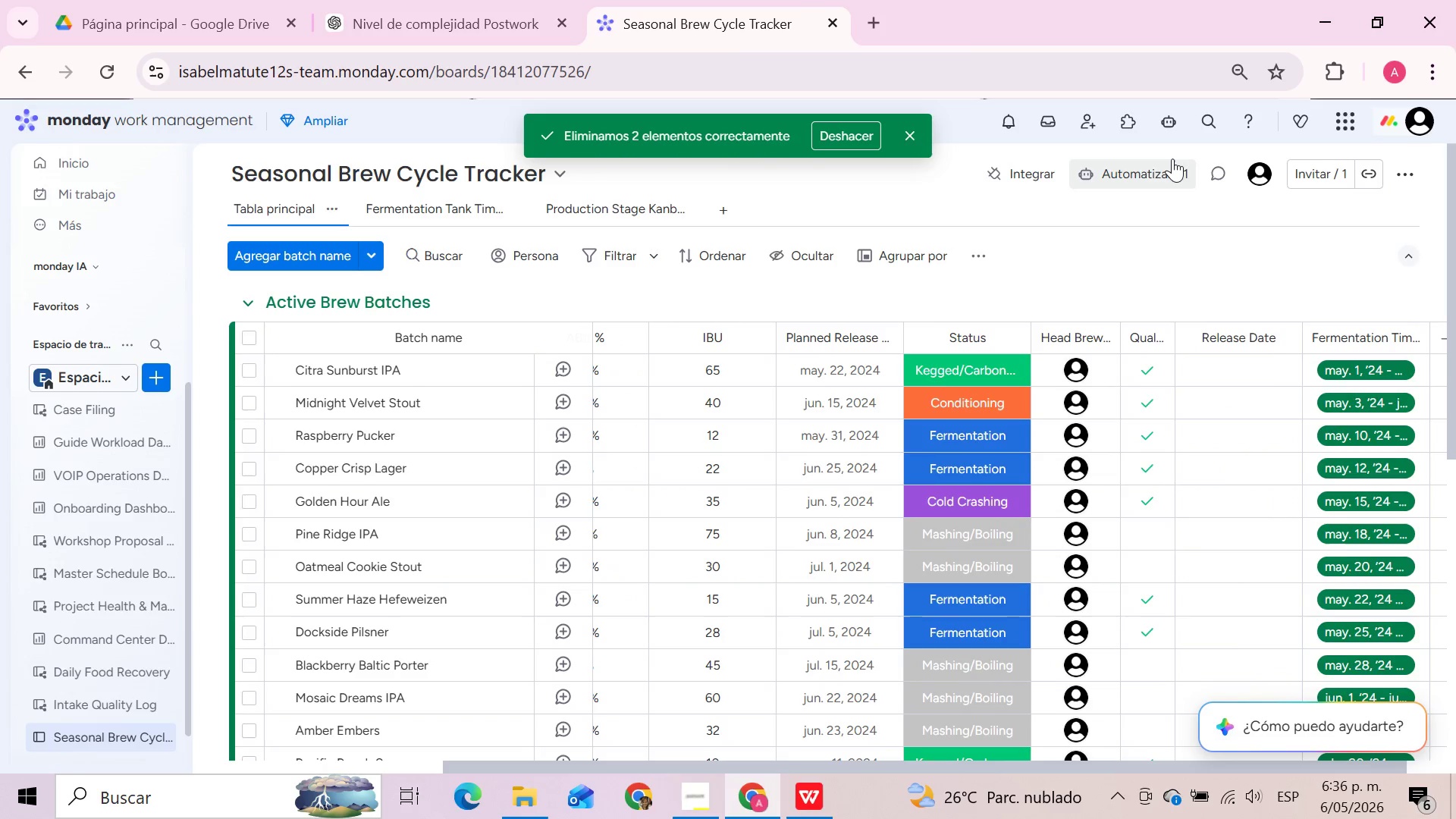 
left_click([1075, 406])
 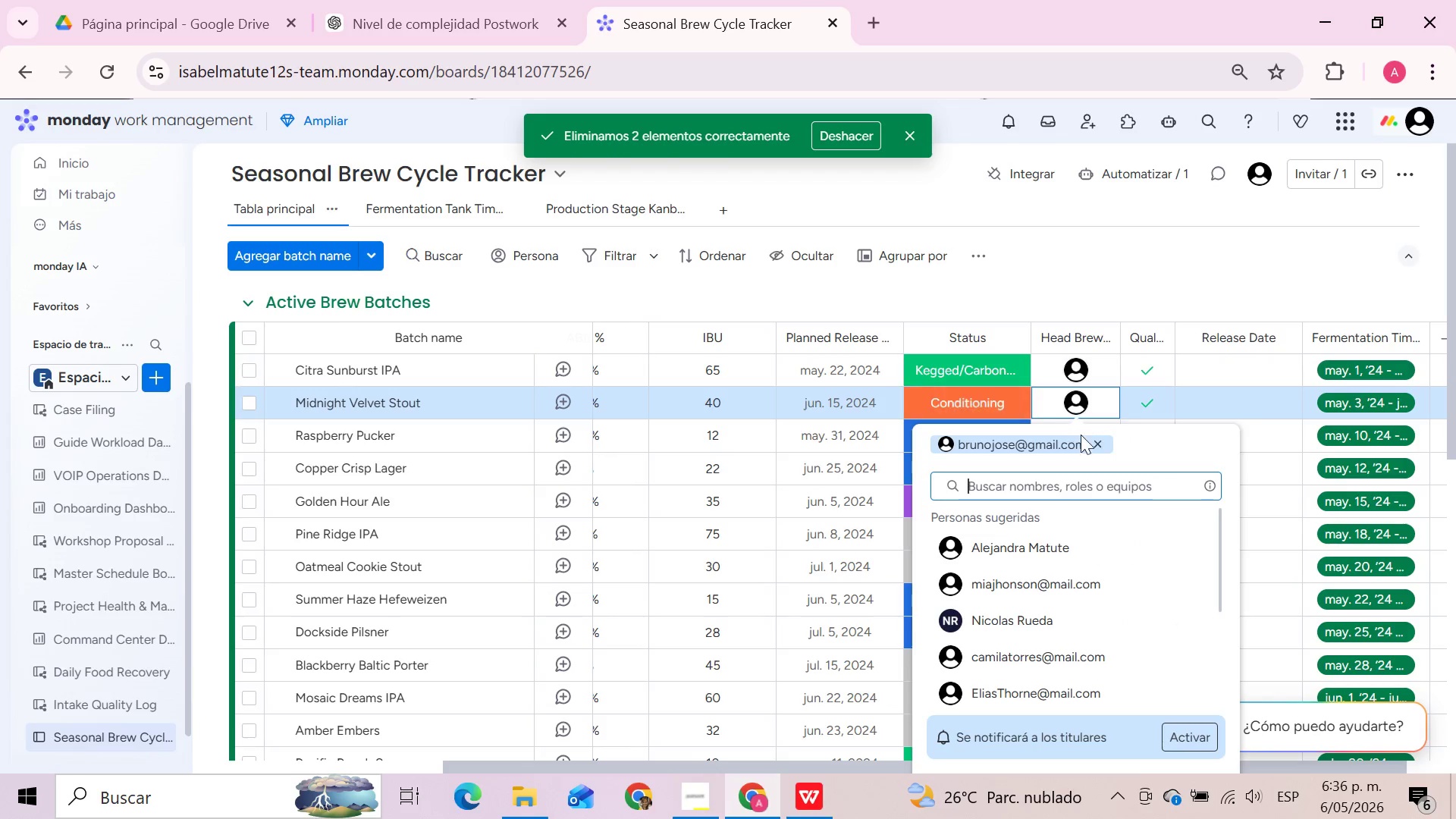 
left_click([1098, 444])
 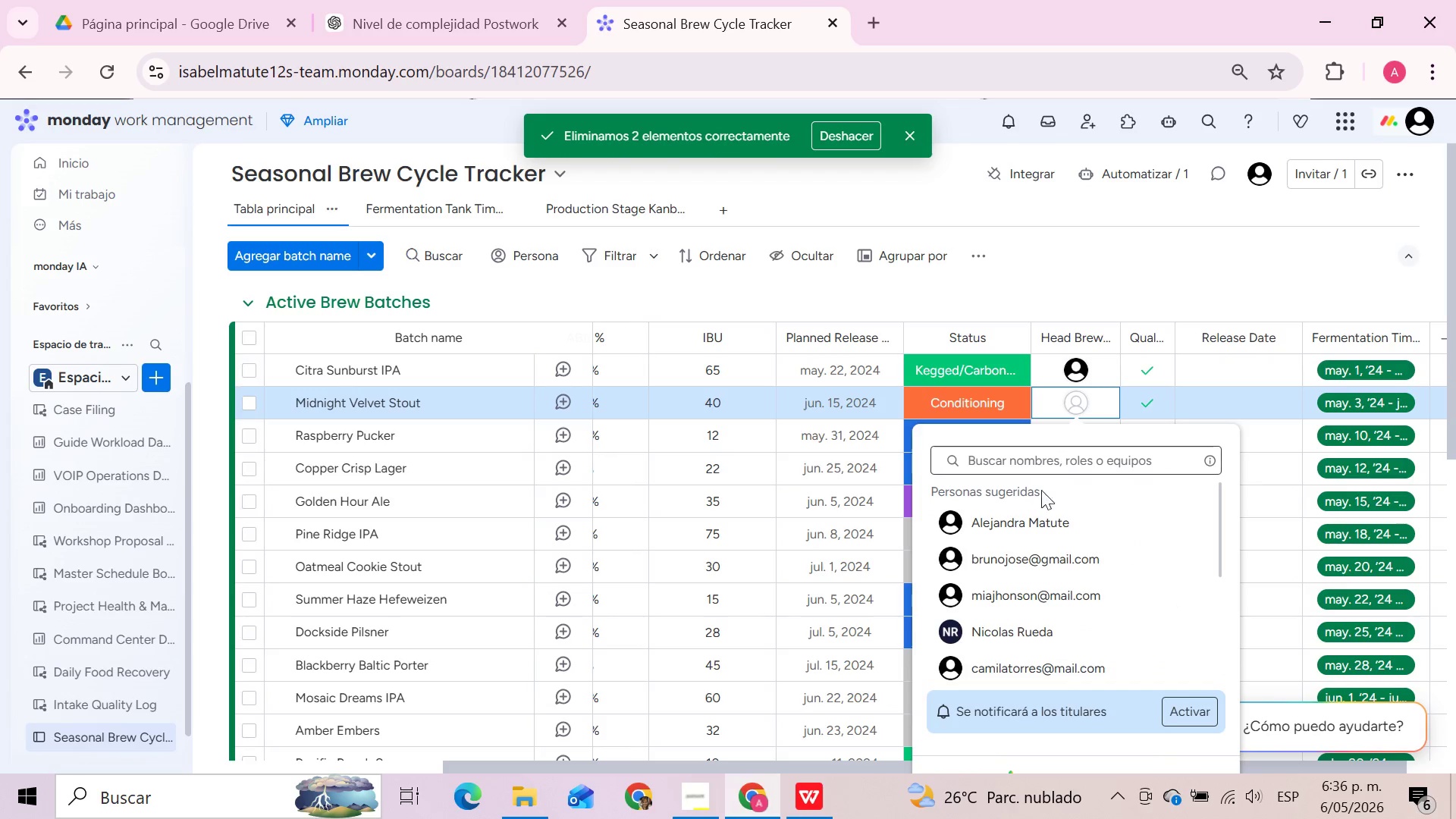 
left_click([1024, 526])
 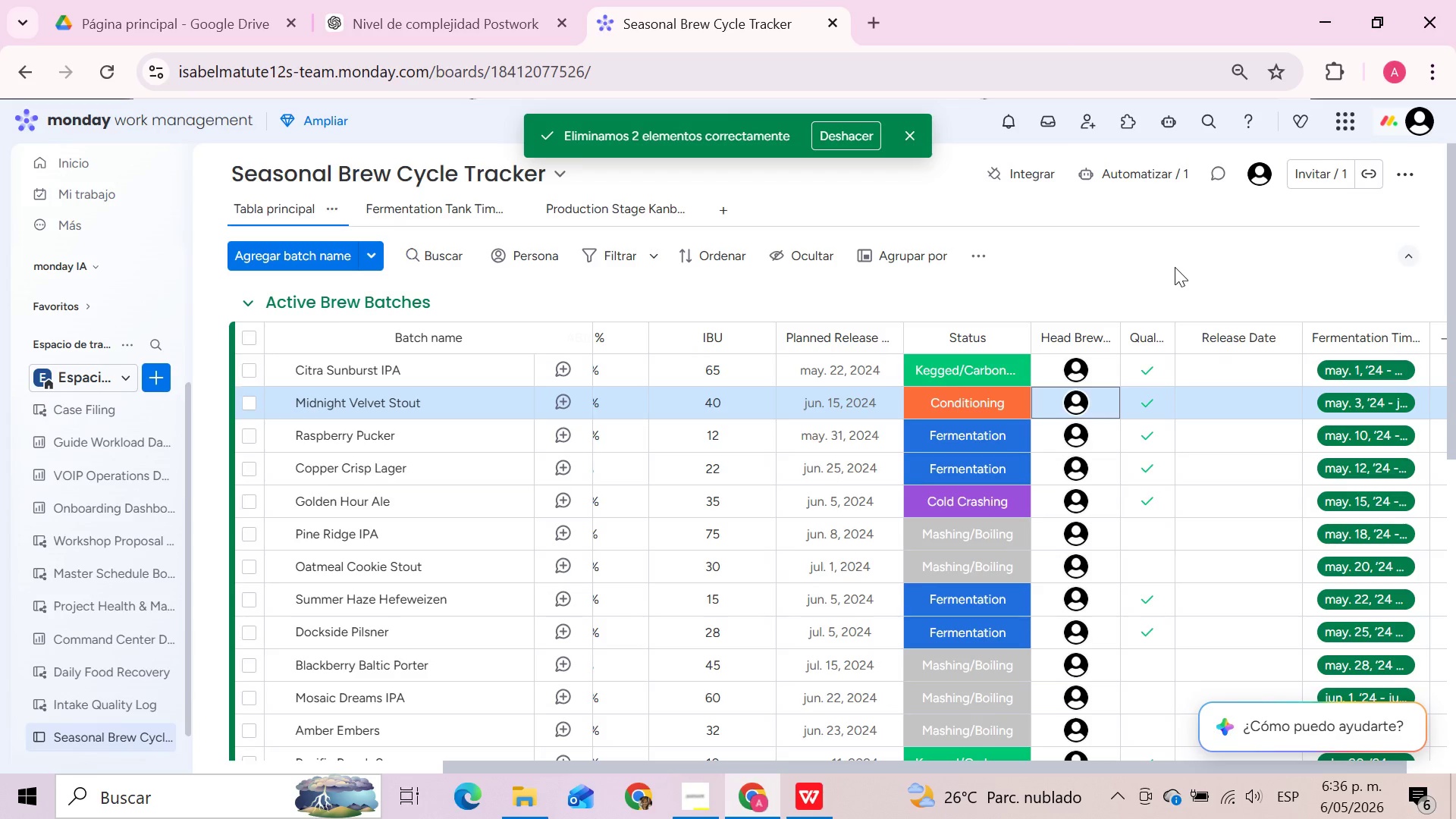 
left_click([1175, 267])
 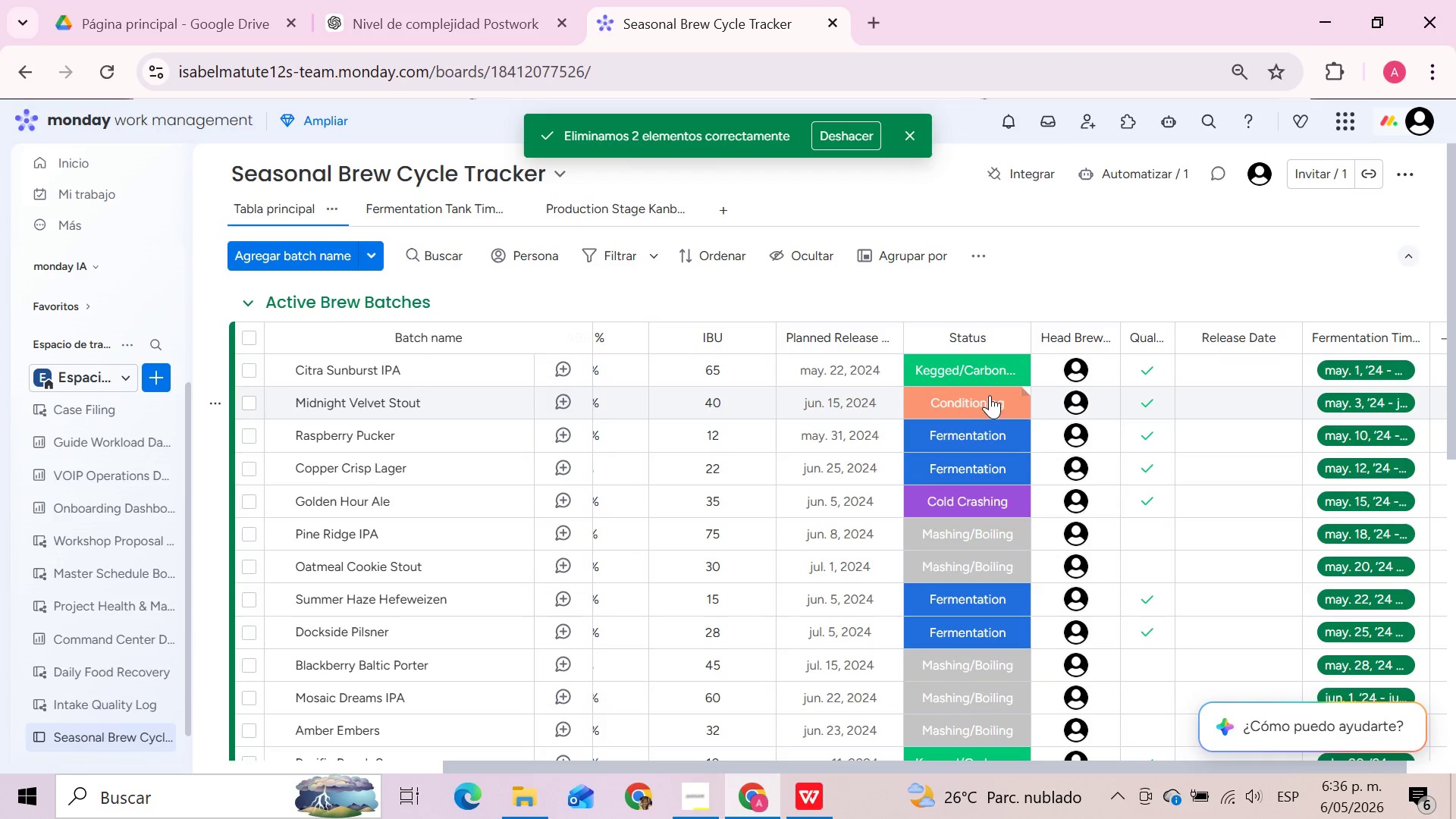 
left_click([988, 402])
 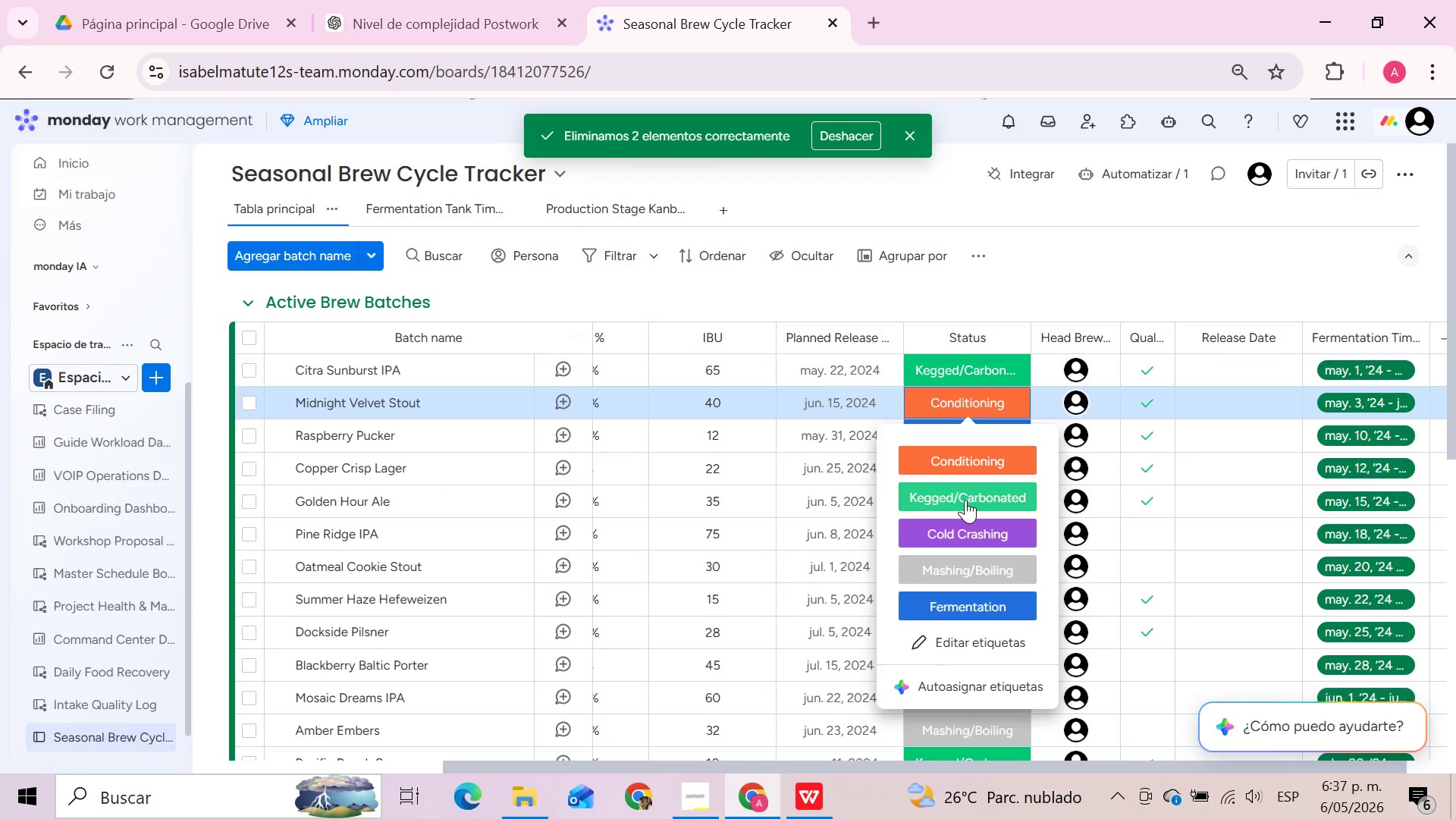 
left_click([965, 500])
 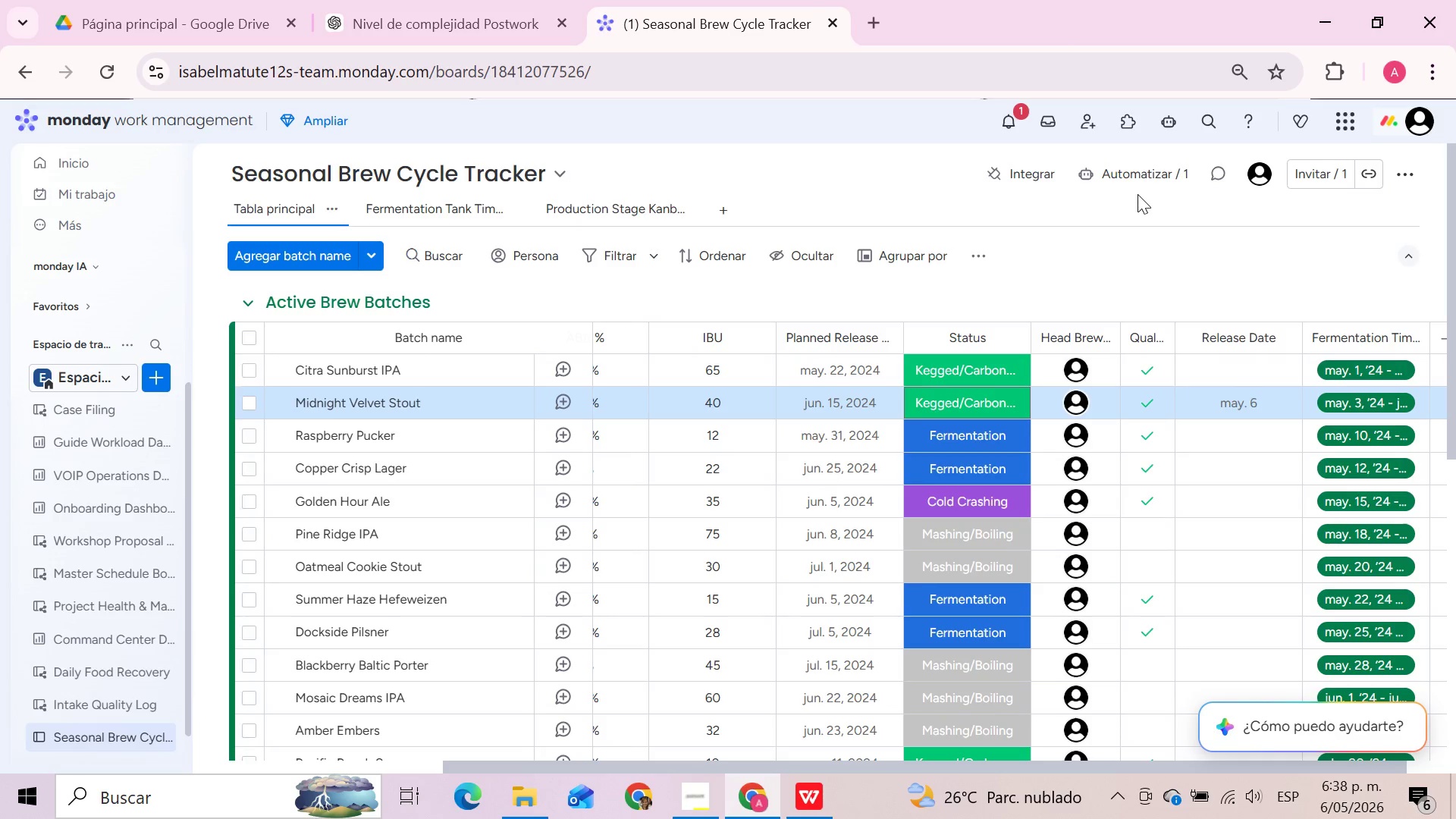 
wait(122.39)
 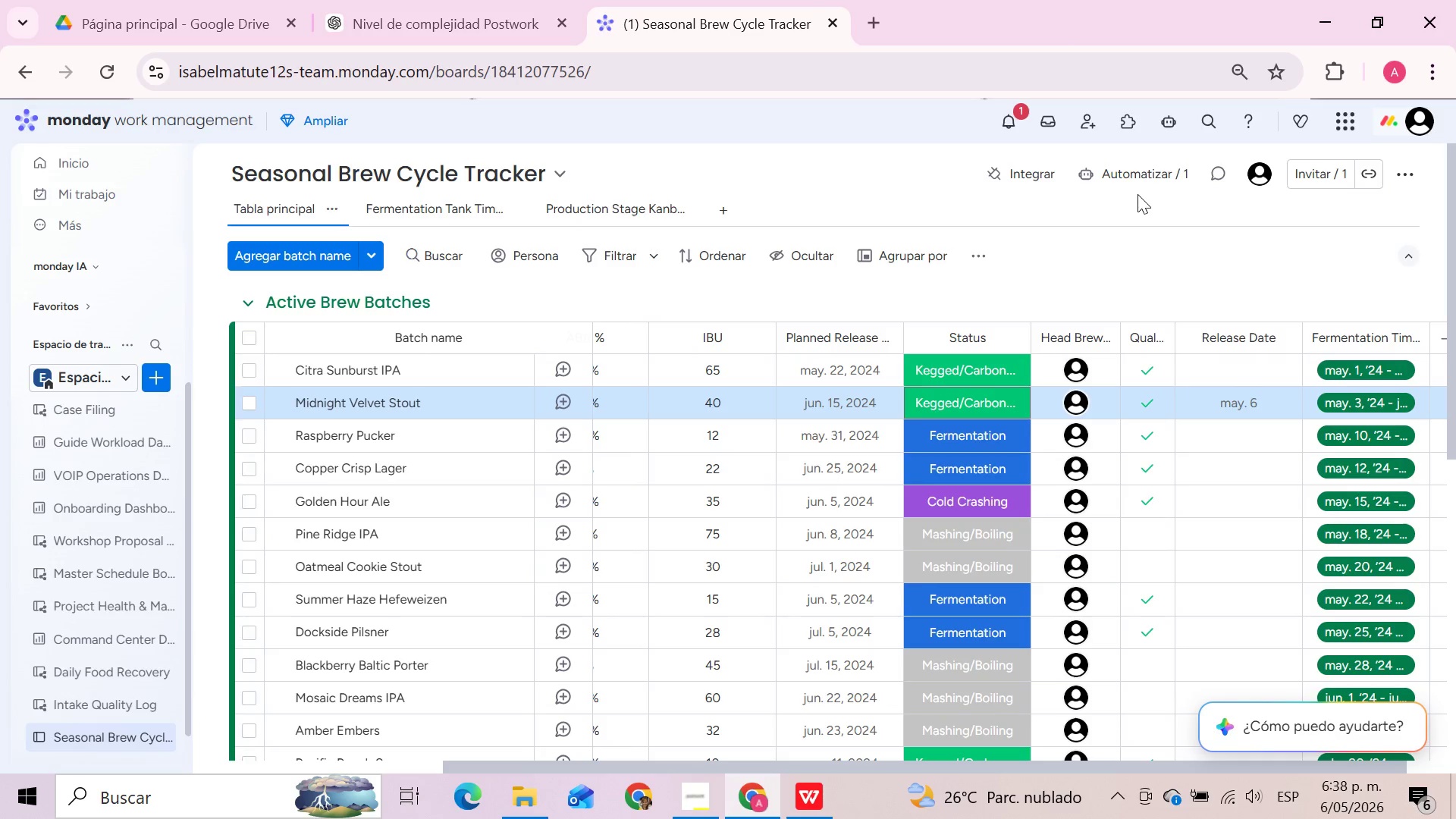 
left_click([1266, 273])
 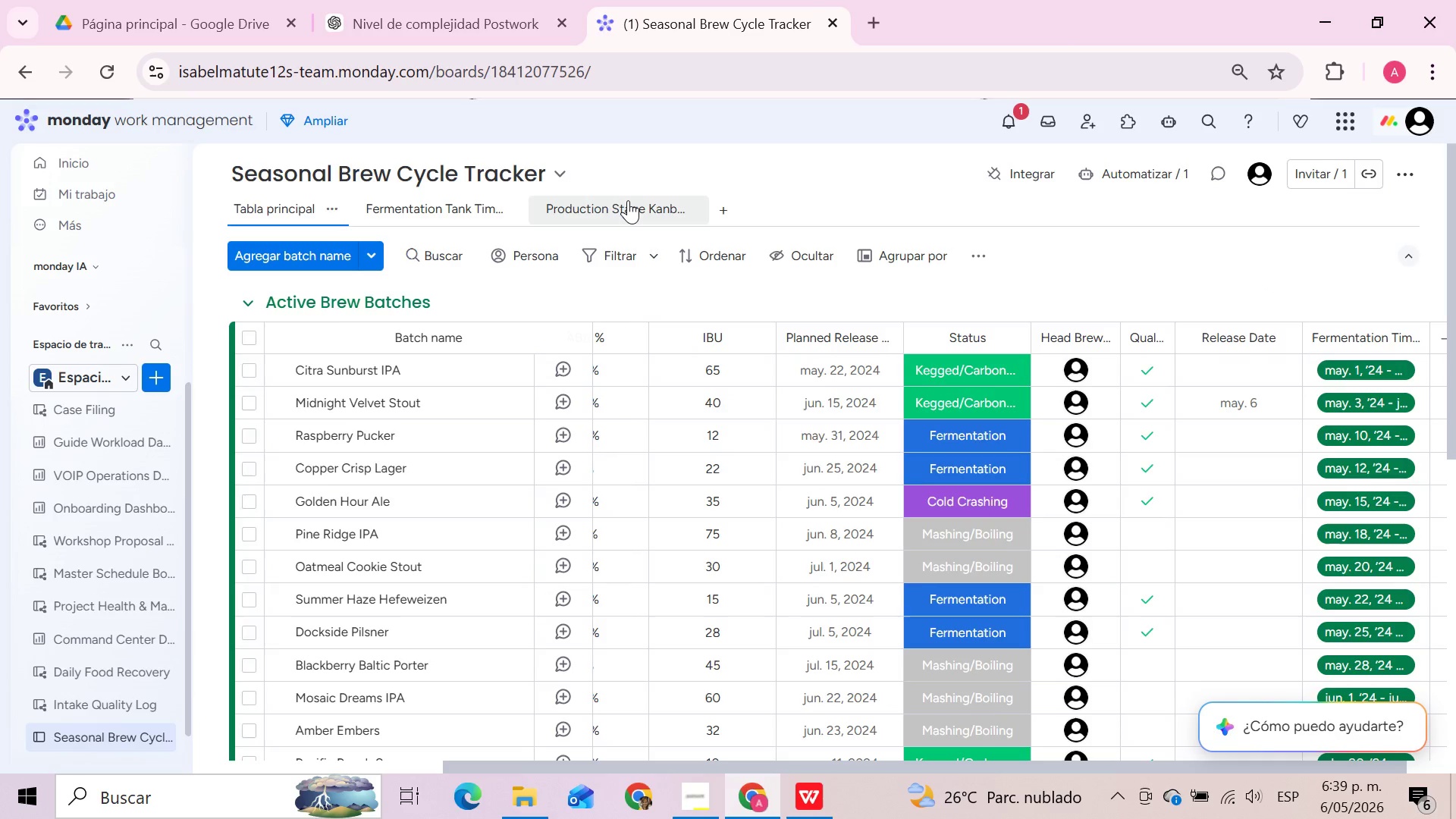 
left_click([628, 200])
 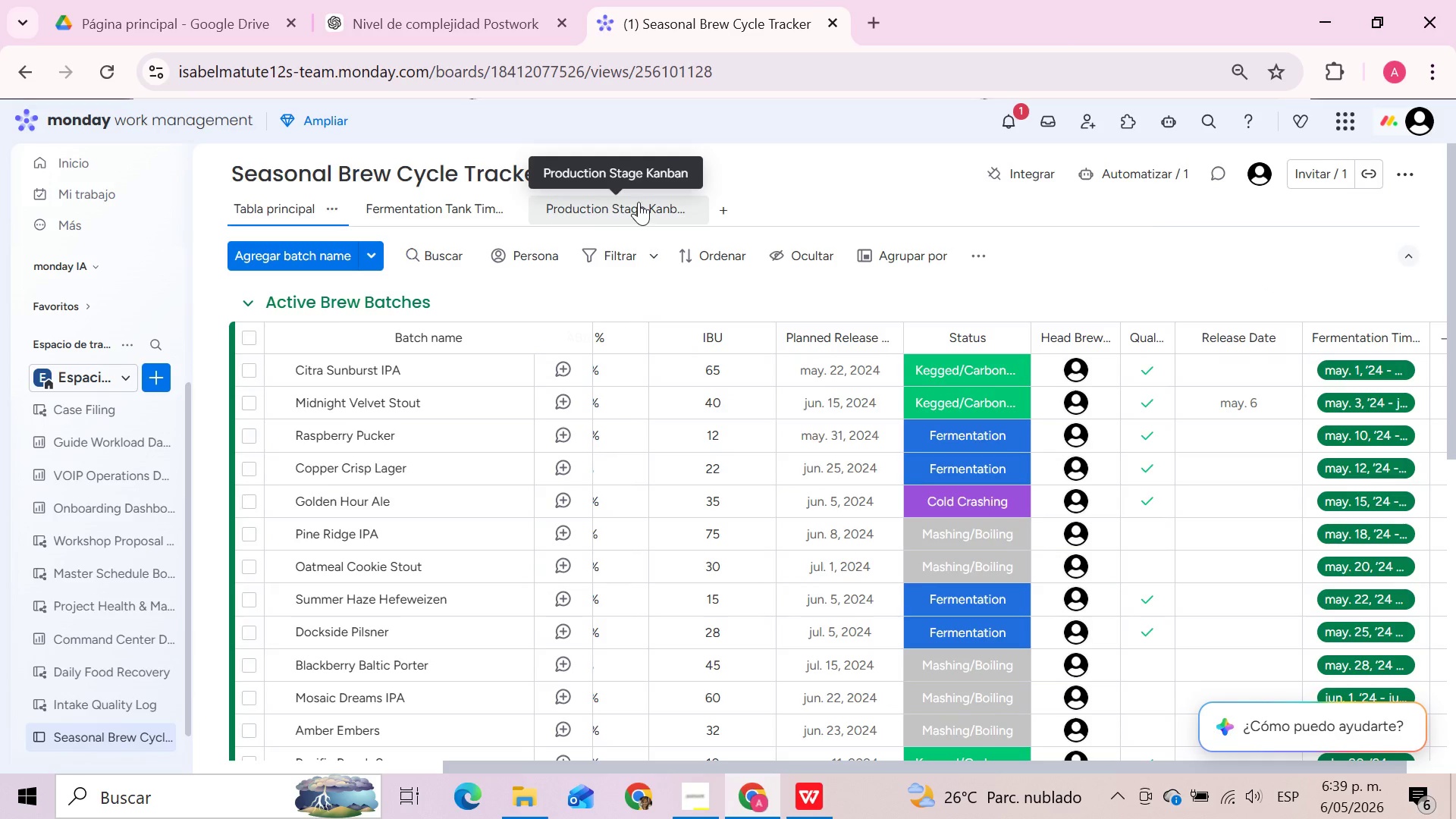 
mouse_move([1117, 212])
 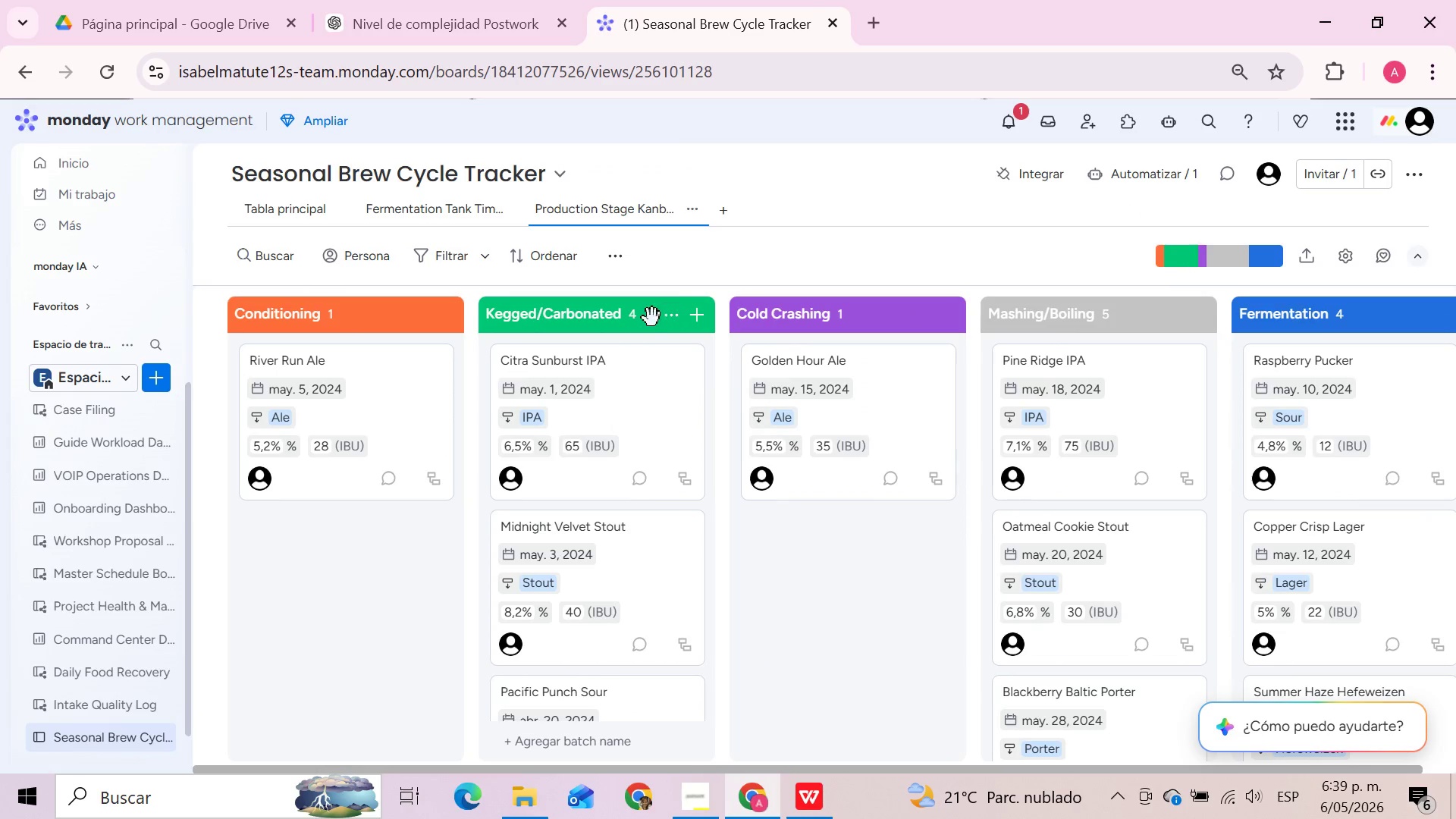 
left_click_drag(start_coordinate=[651, 318], to_coordinate=[378, 309])
 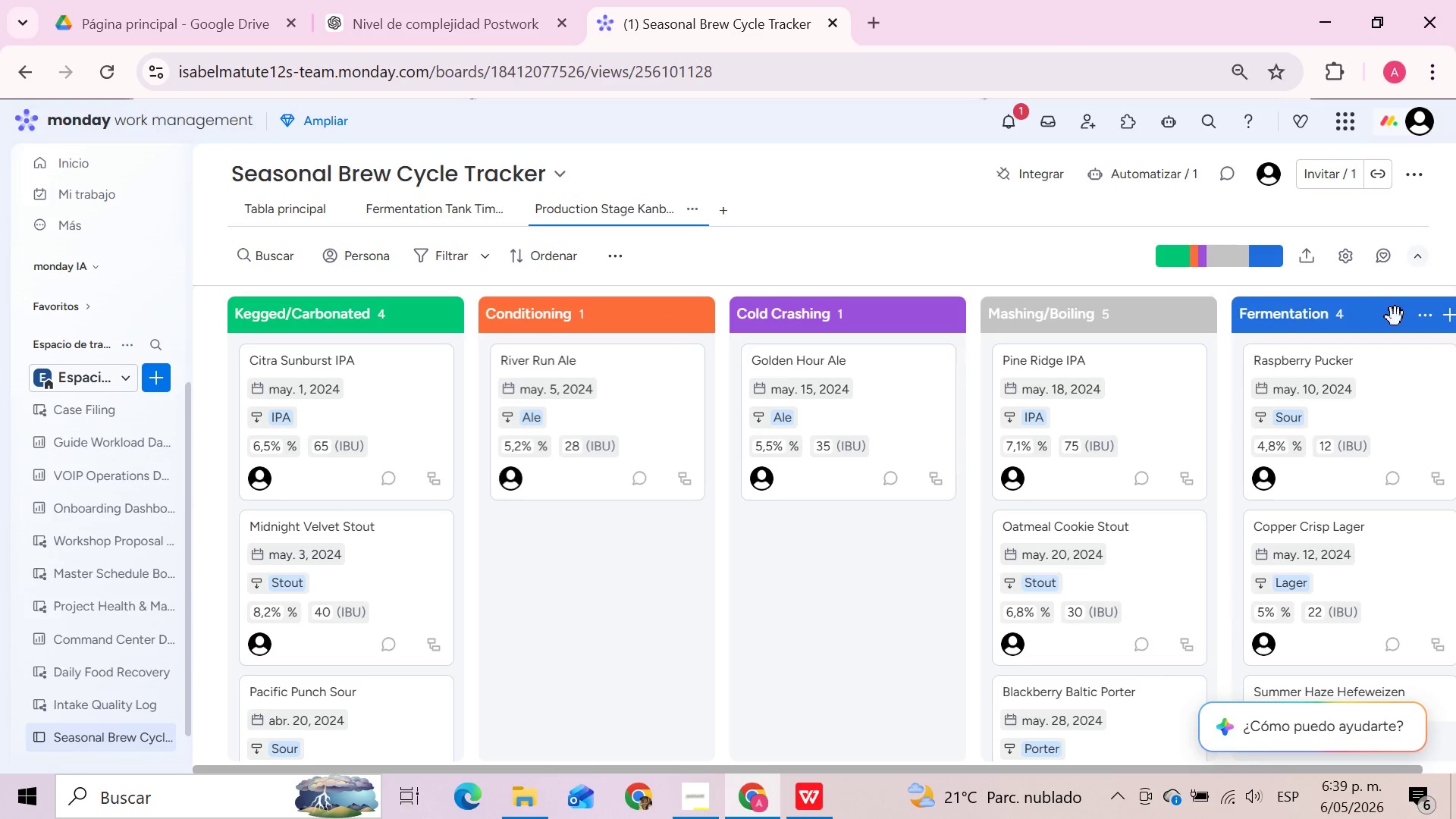 
left_click_drag(start_coordinate=[1382, 323], to_coordinate=[585, 312])
 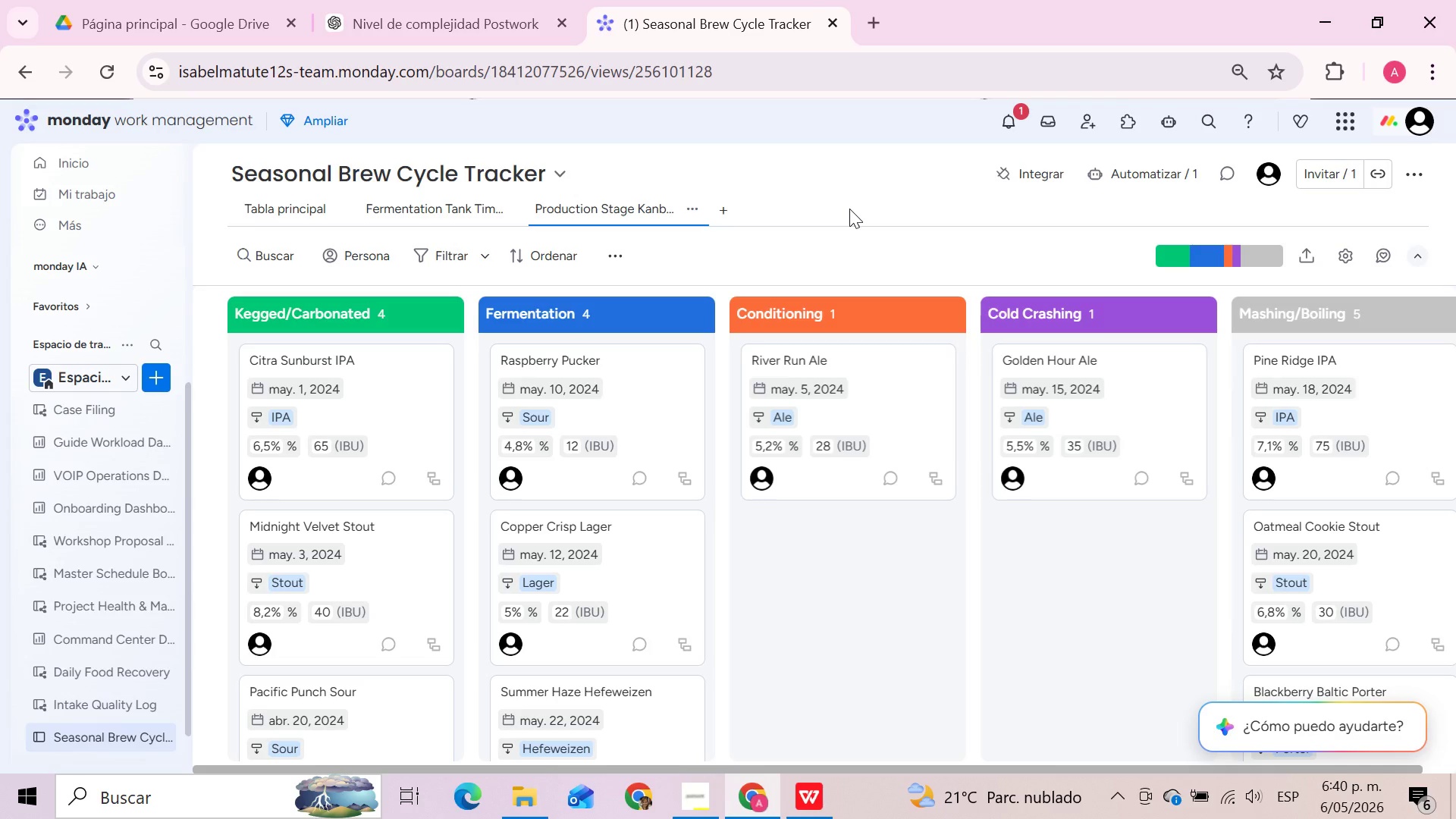 
wait(74.16)
 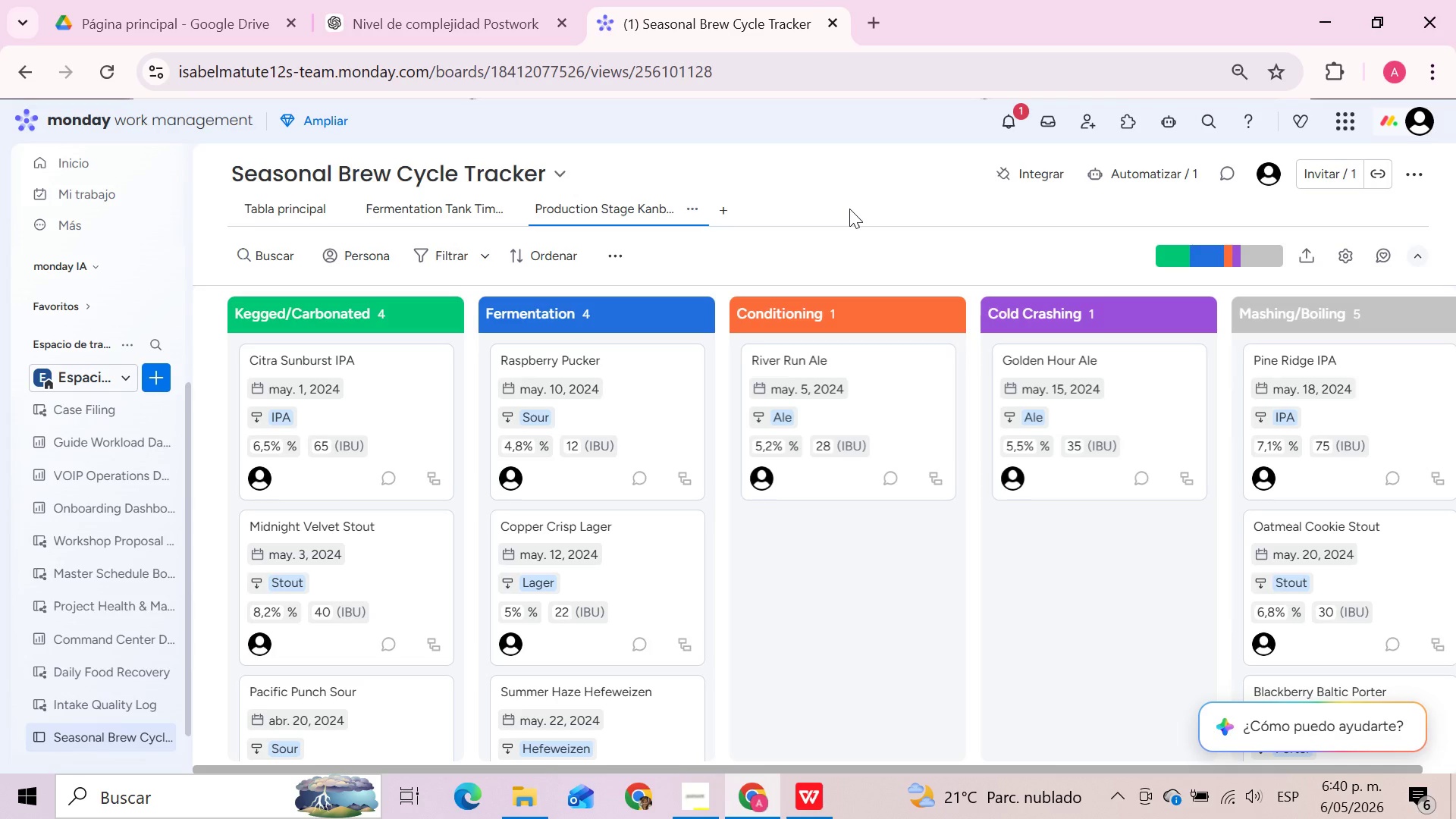 
left_click_drag(start_coordinate=[1335, 322], to_coordinate=[306, 317])
 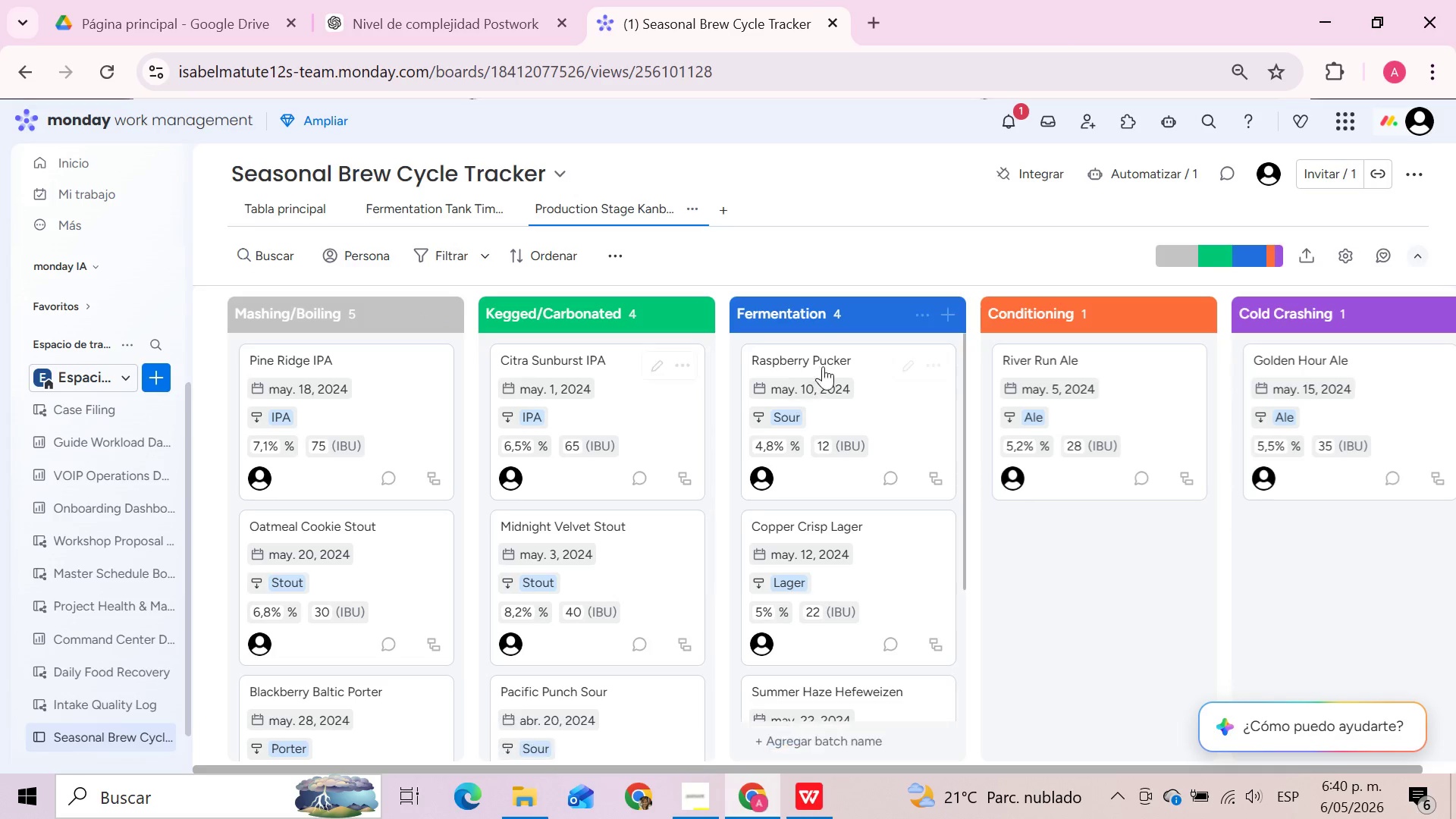 
left_click_drag(start_coordinate=[864, 316], to_coordinate=[553, 301])
 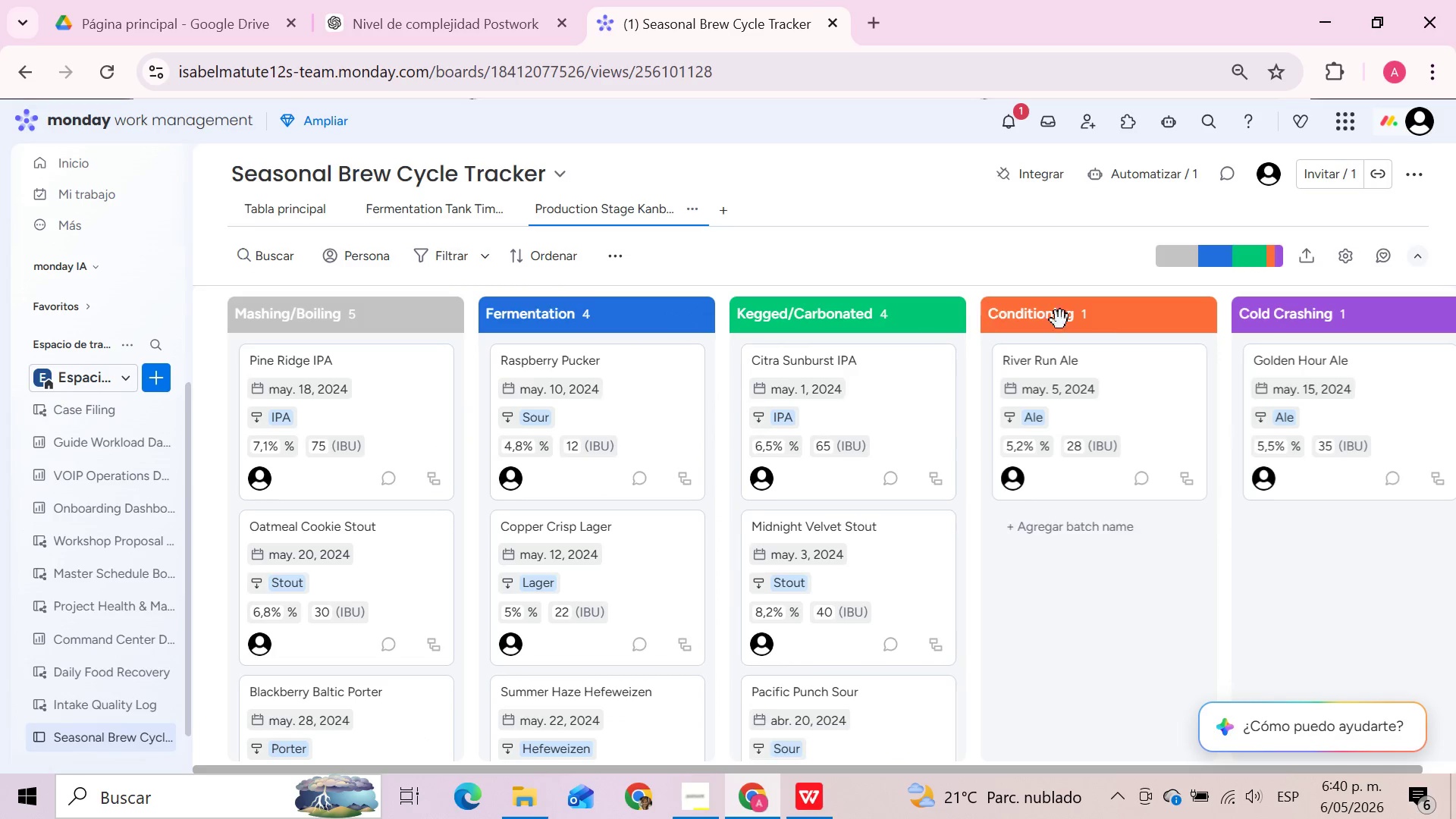 
left_click_drag(start_coordinate=[1366, 321], to_coordinate=[802, 311])
 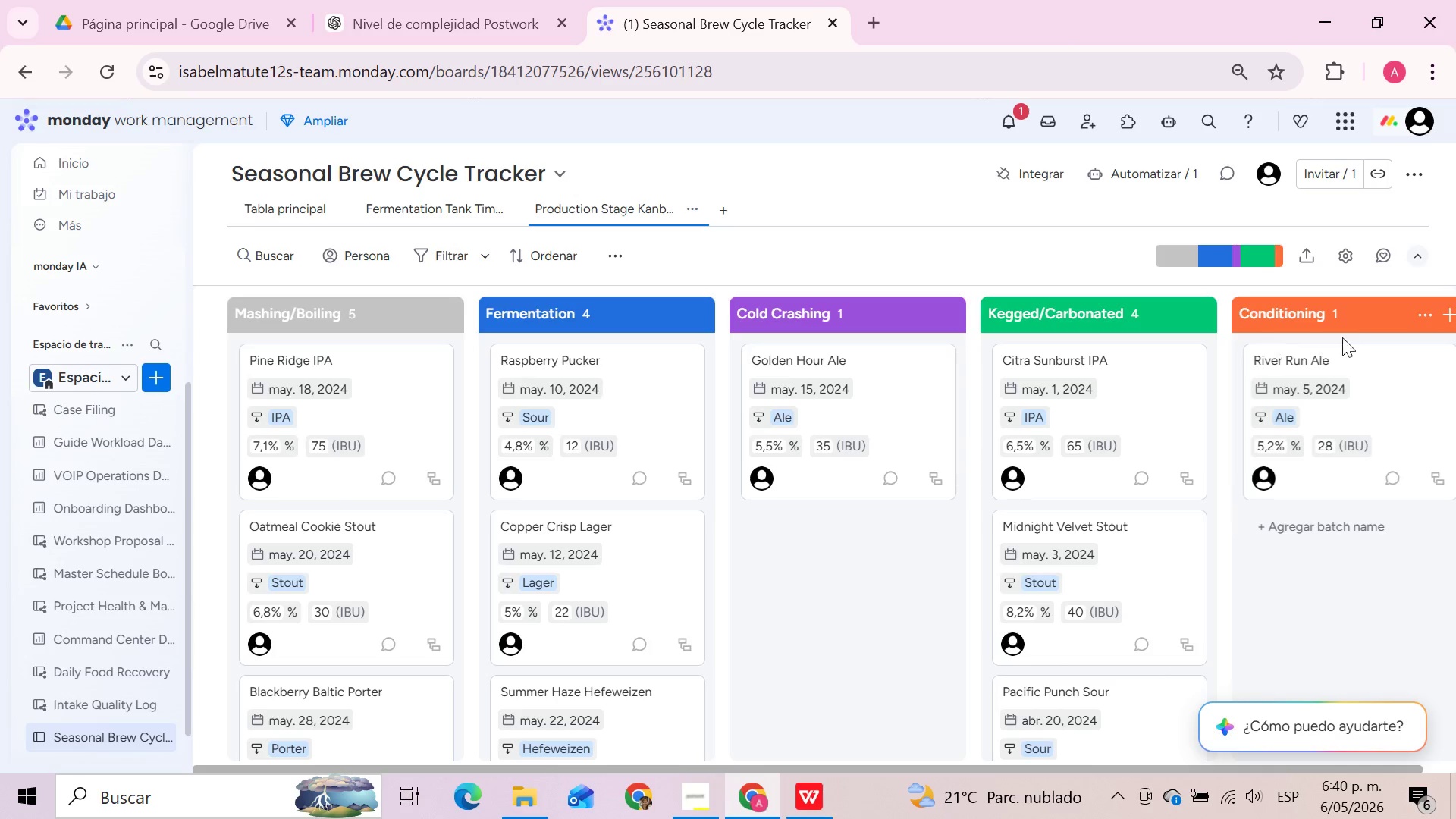 
left_click_drag(start_coordinate=[1389, 314], to_coordinate=[1078, 301])
 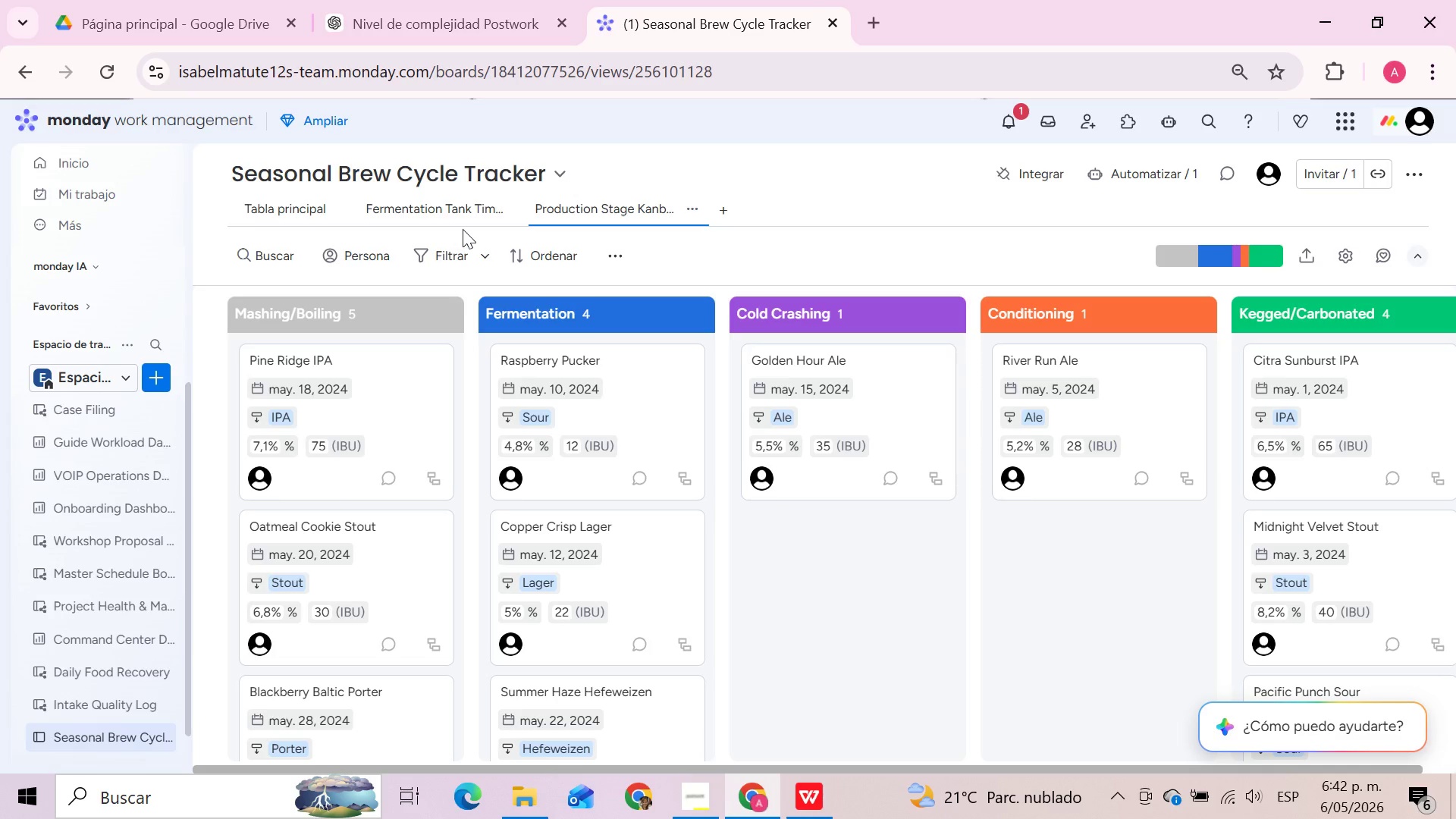 
wait(68.7)
 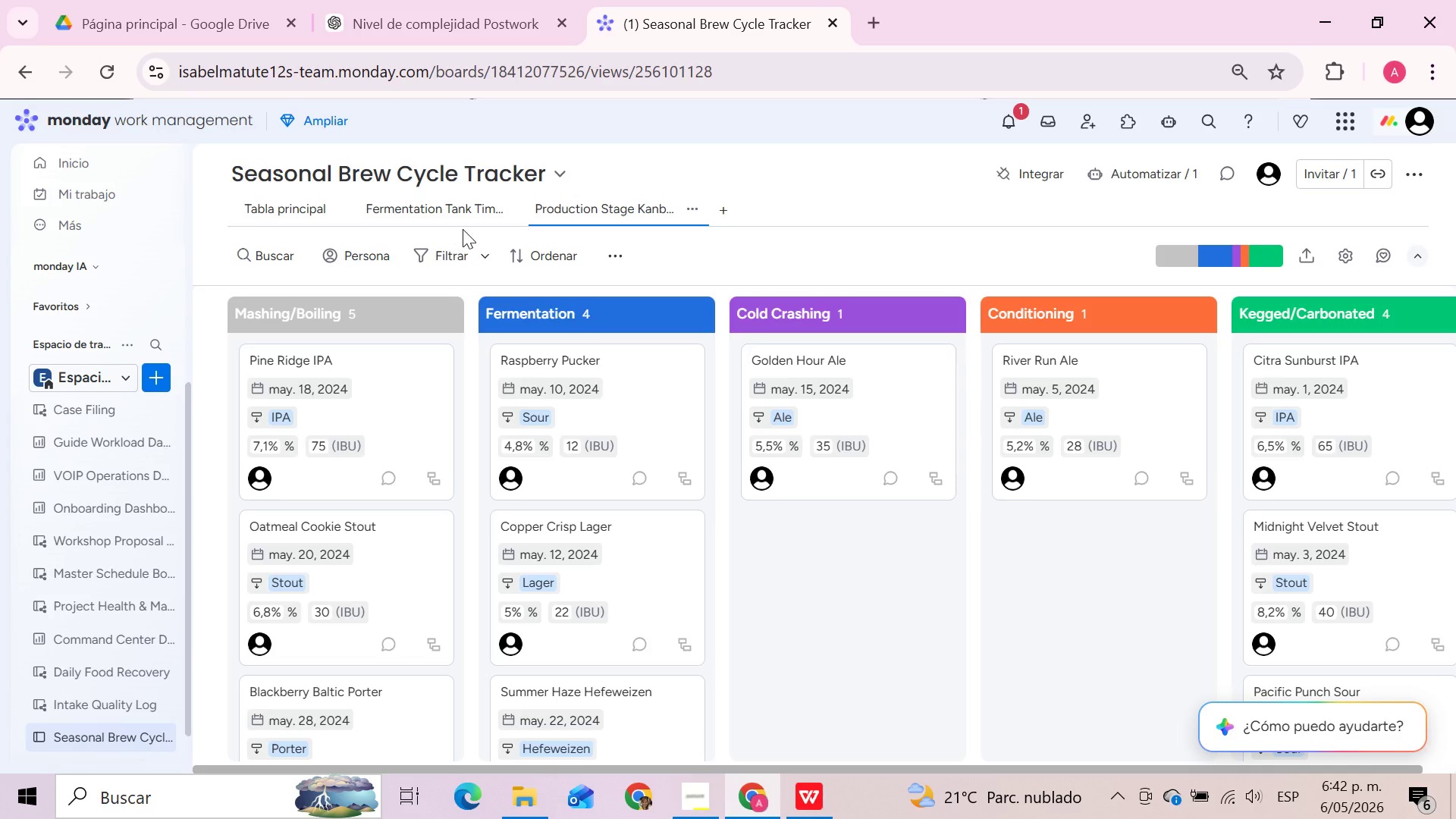 
left_click([309, 207])
 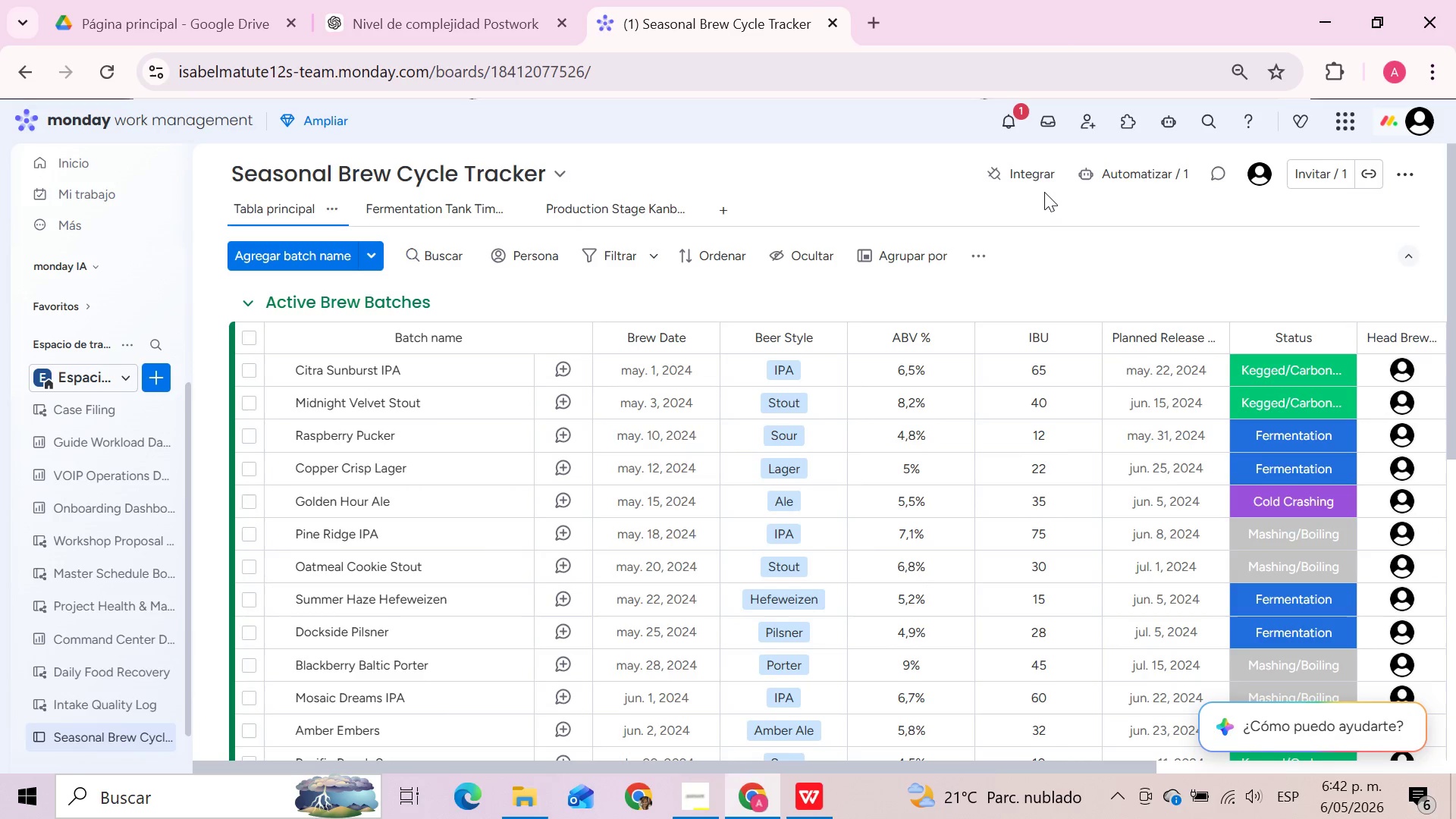 
wait(17.69)
 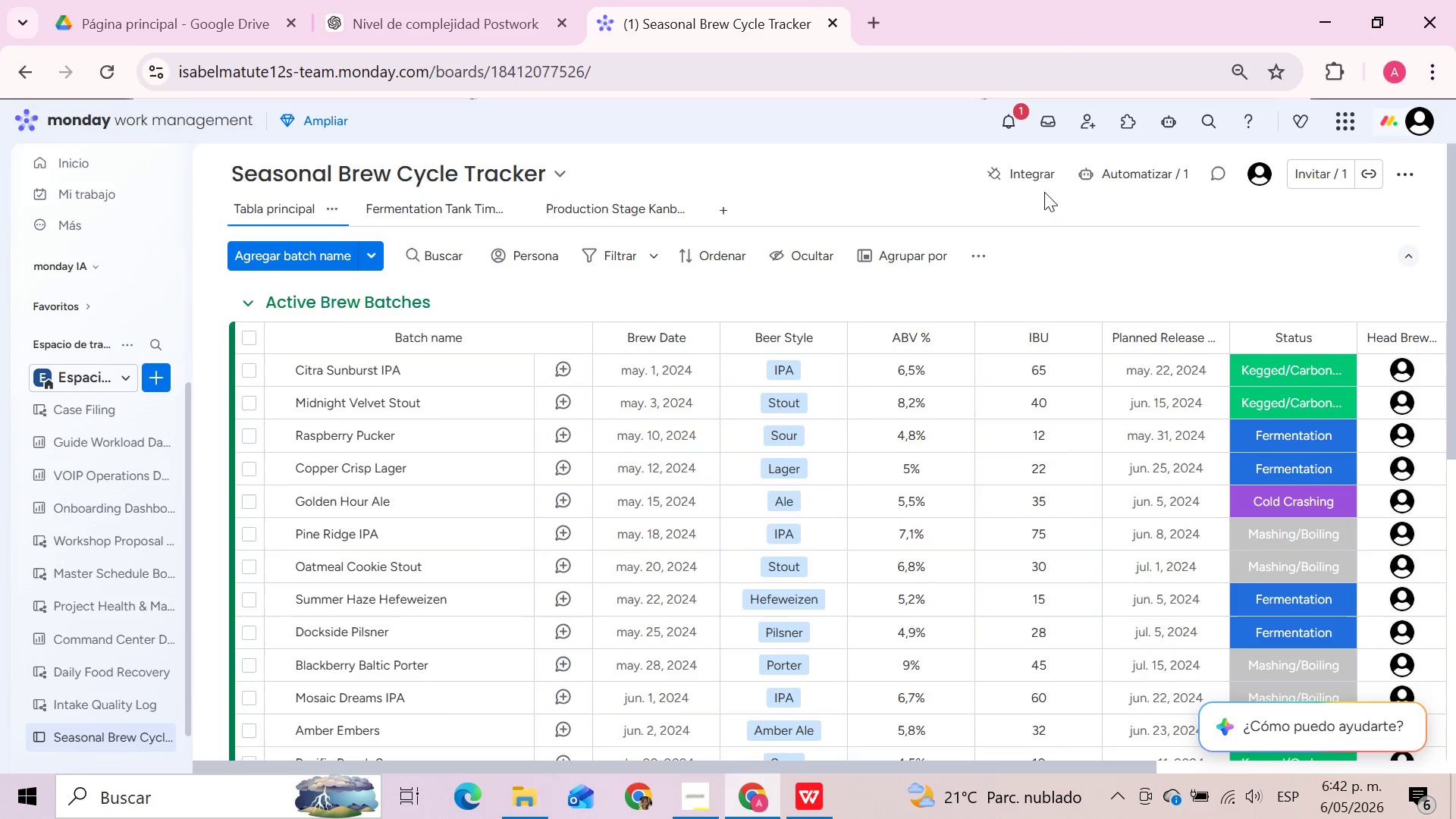 
left_click([1186, 261])
 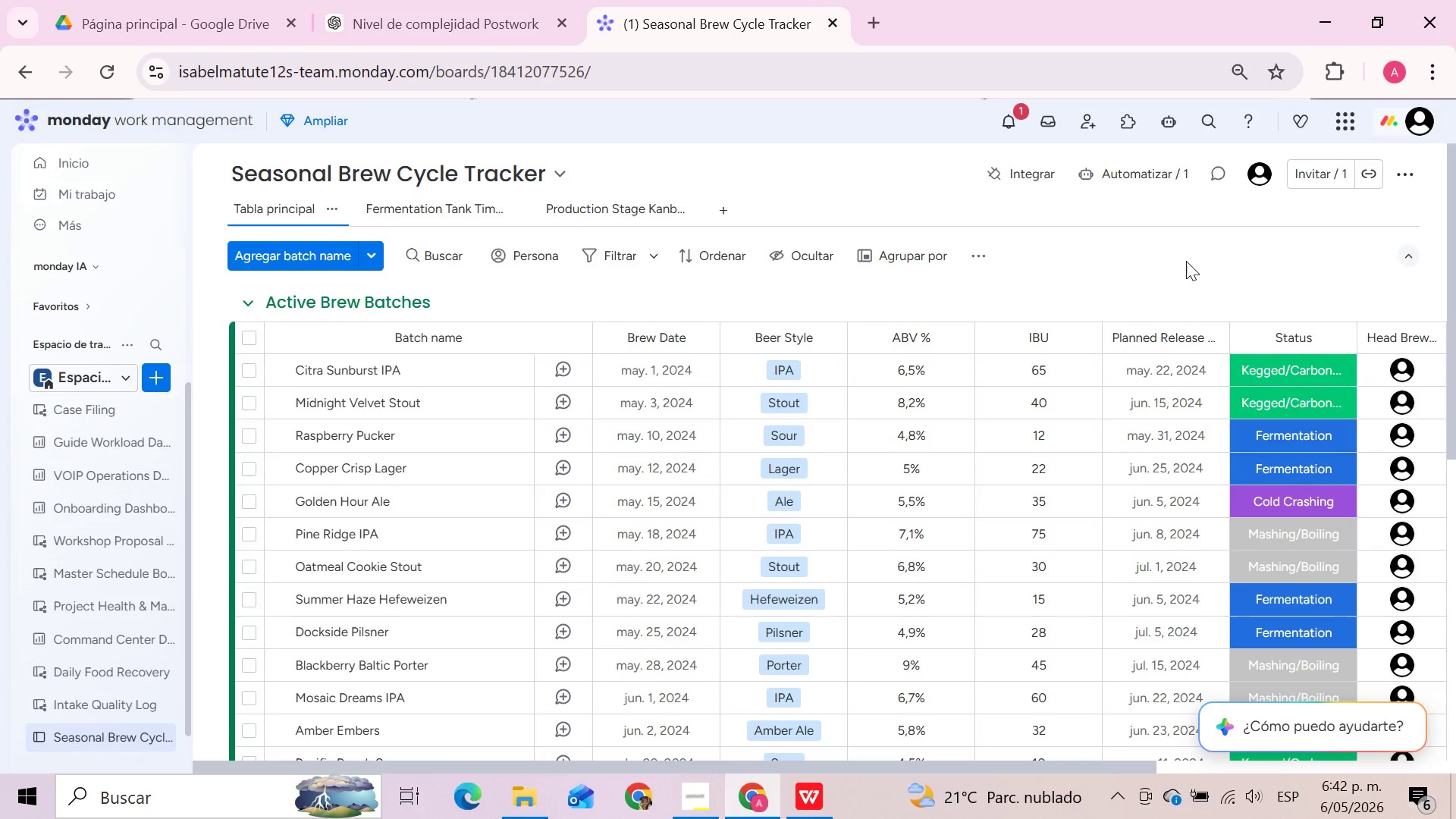 
wait(16.39)
 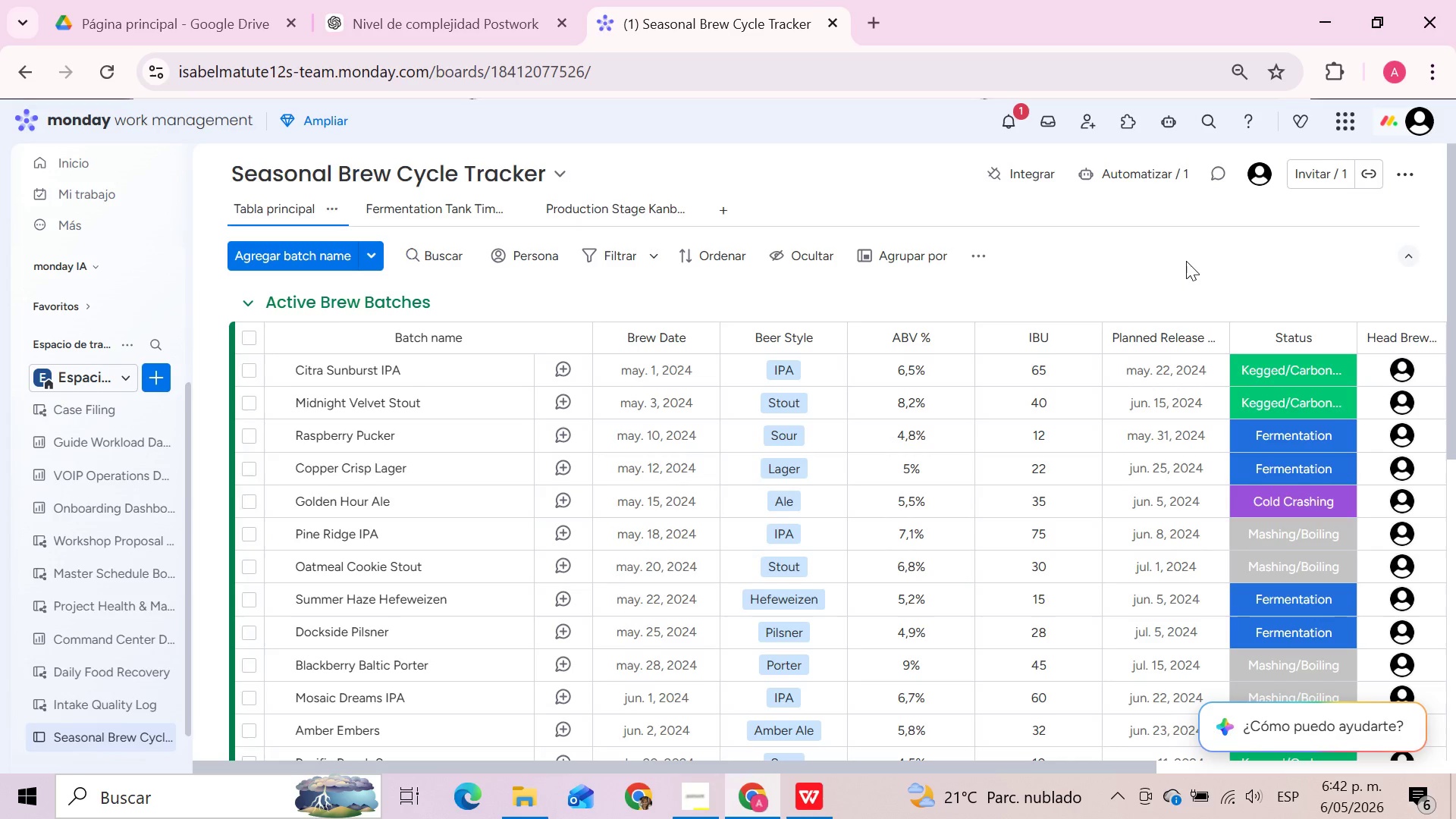 
scroll: coordinate [1232, 275], scroll_direction: none, amount: 0.0
 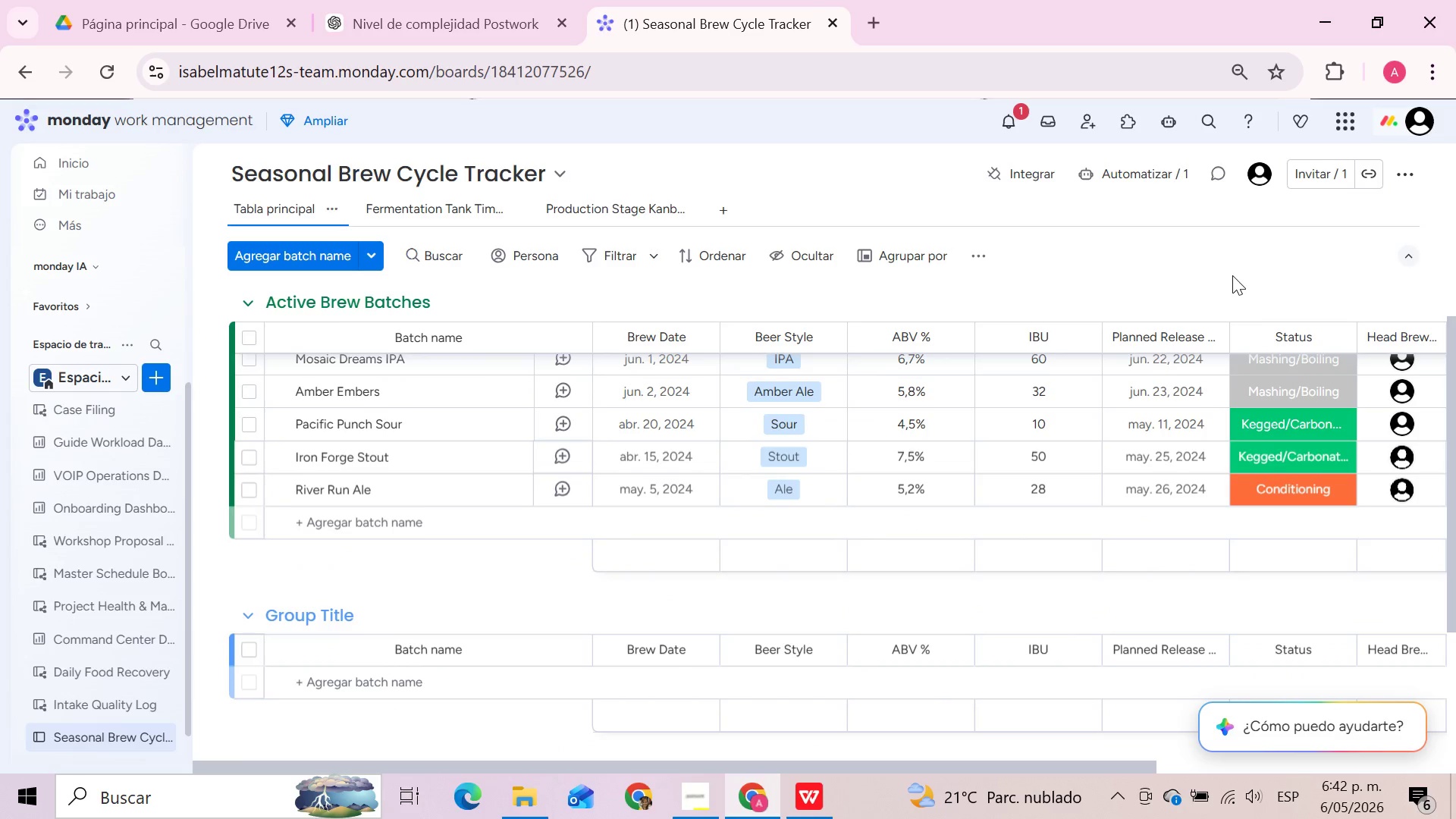 
scroll: coordinate [1232, 275], scroll_direction: up, amount: 4.0
 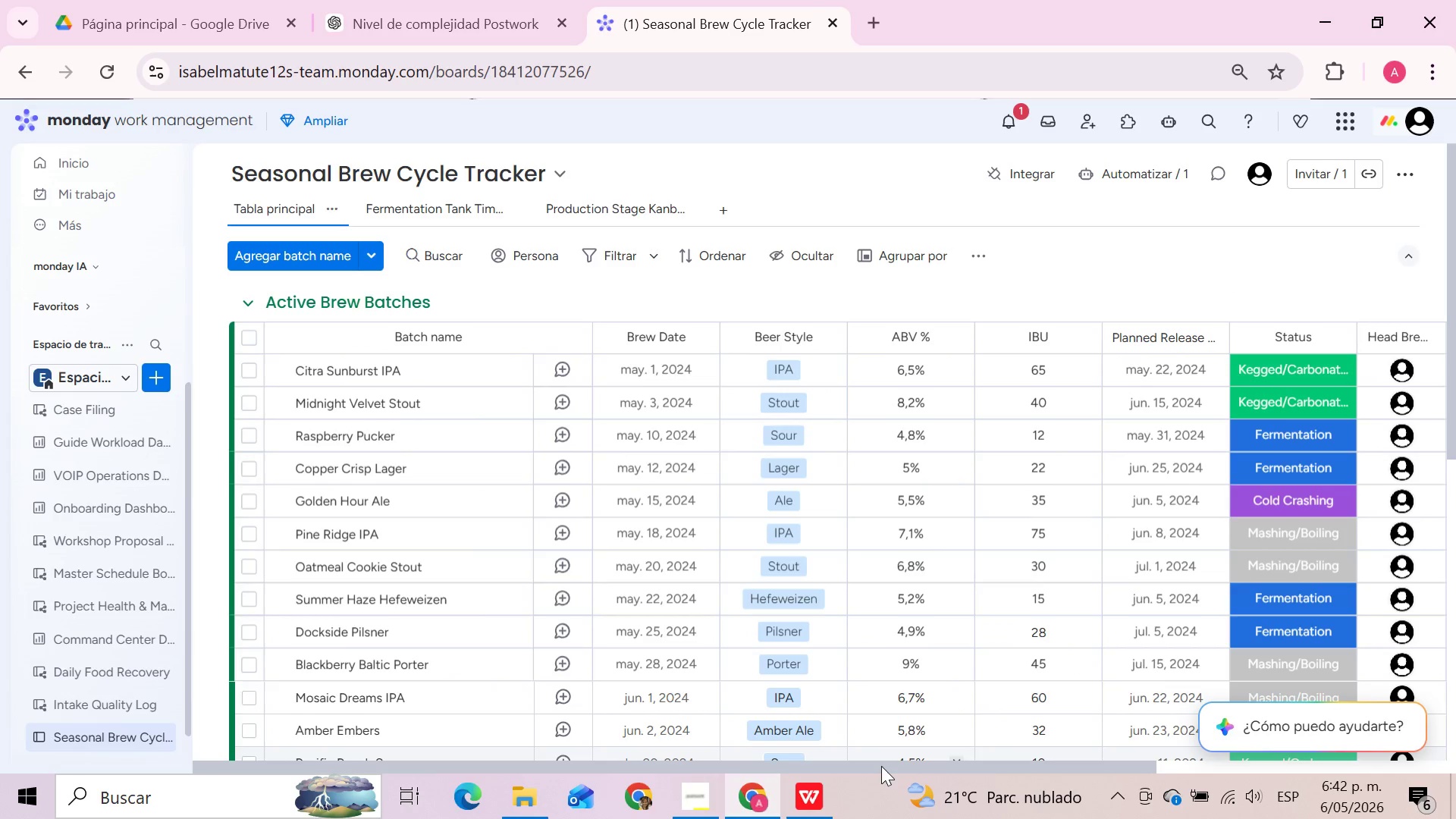 
left_click_drag(start_coordinate=[881, 766], to_coordinate=[563, 758])
 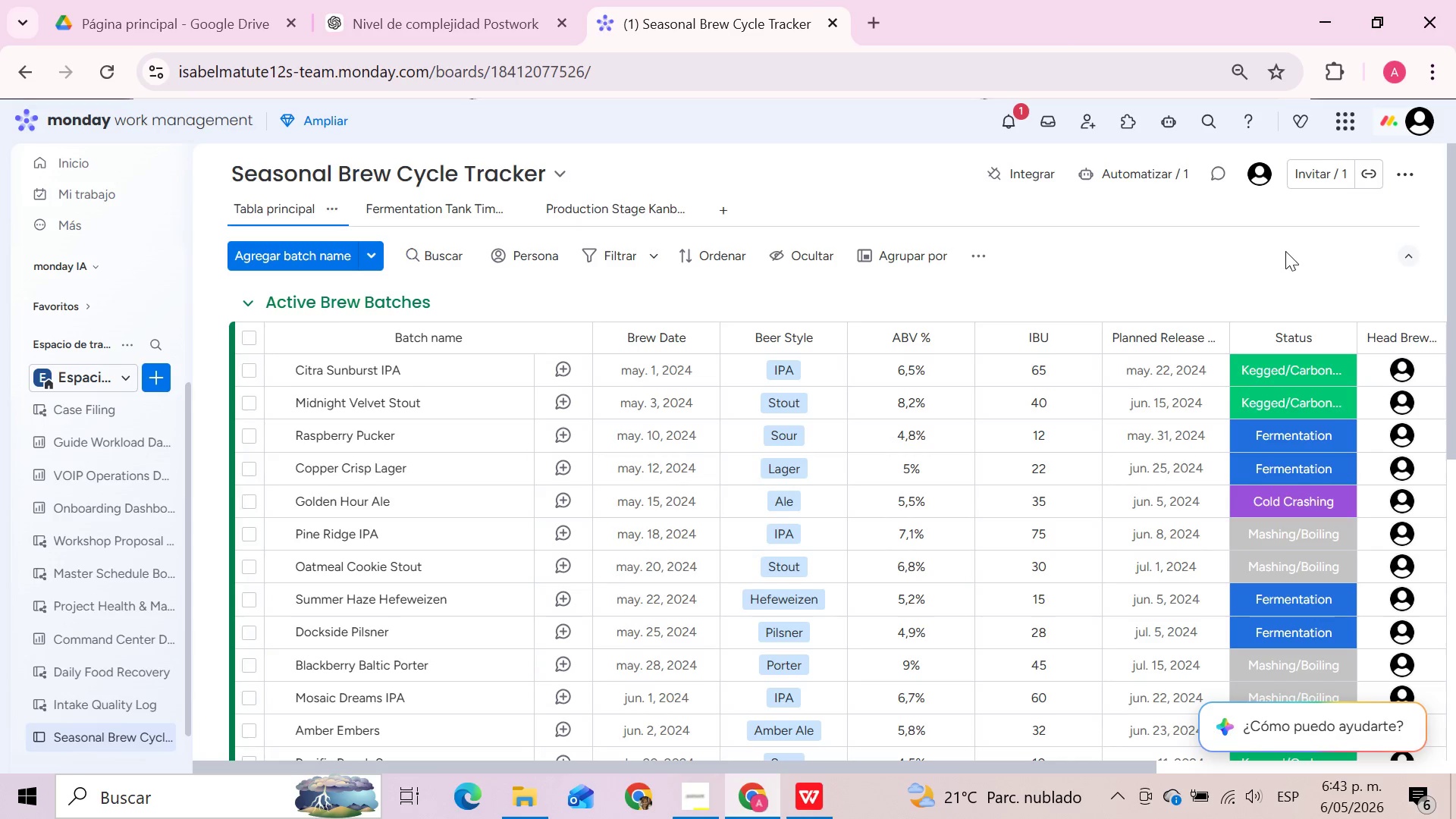 
wait(47.89)
 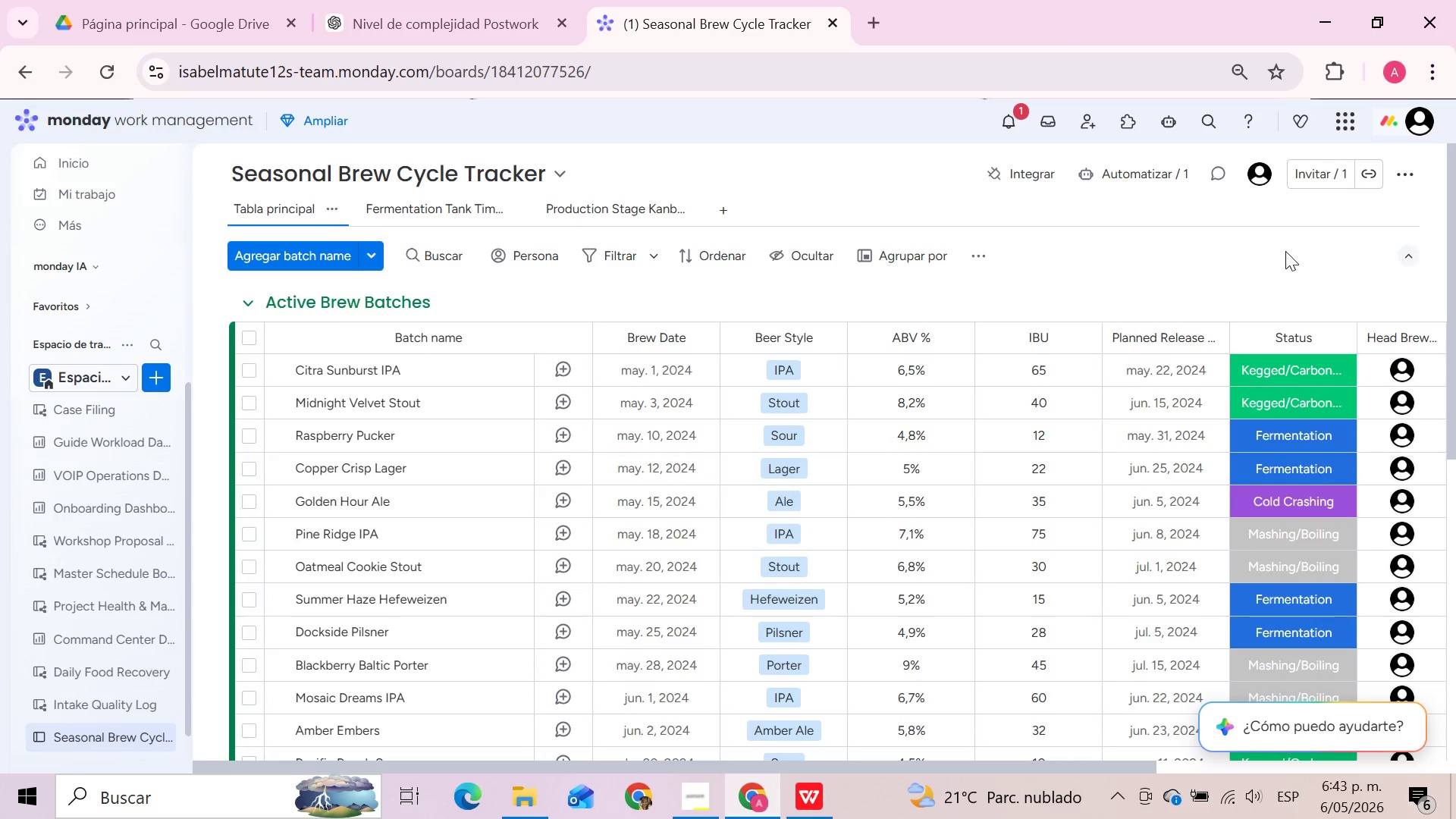 
left_click([1118, 267])
 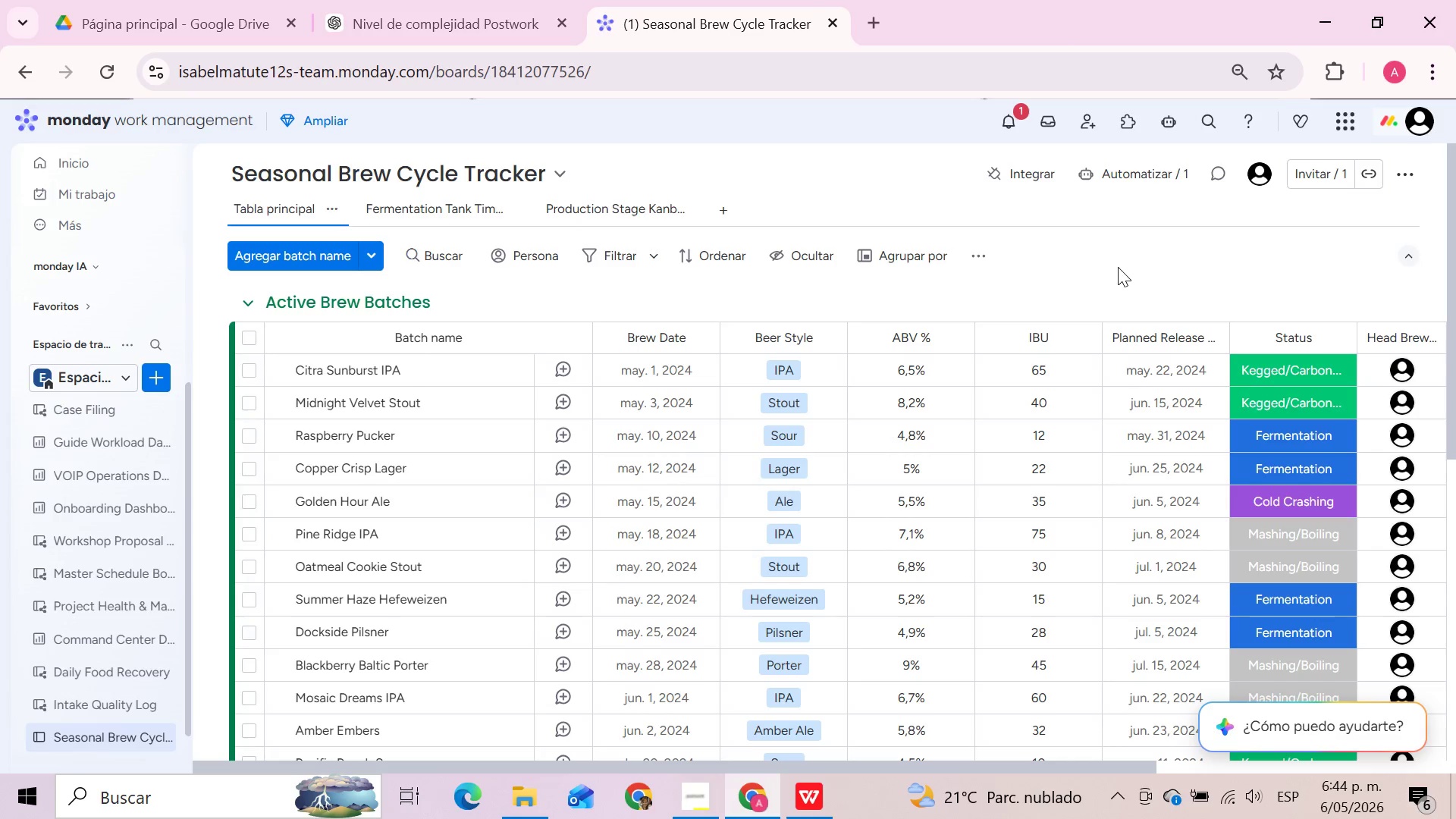 
wait(58.8)
 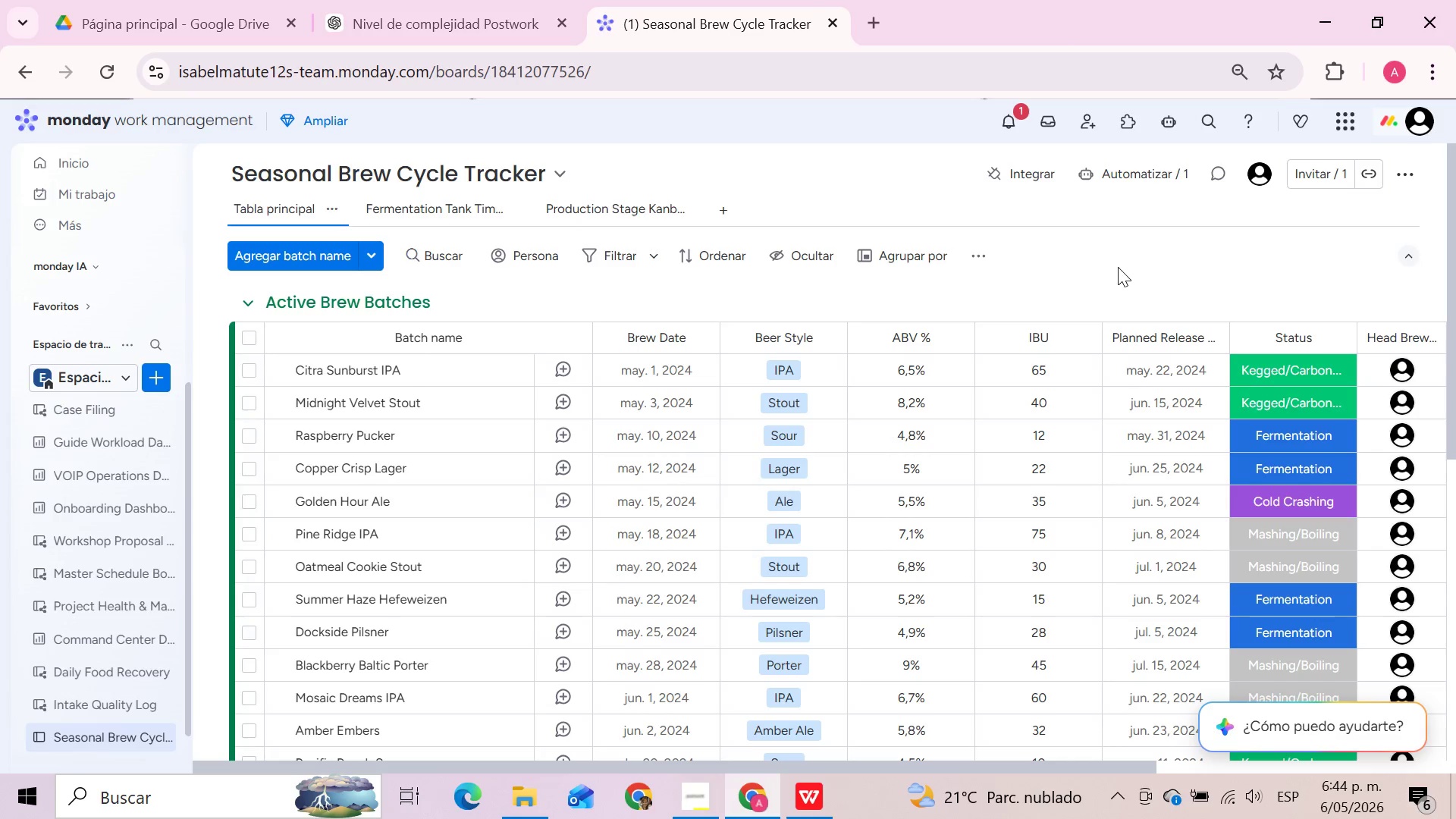 
left_click([429, 206])
 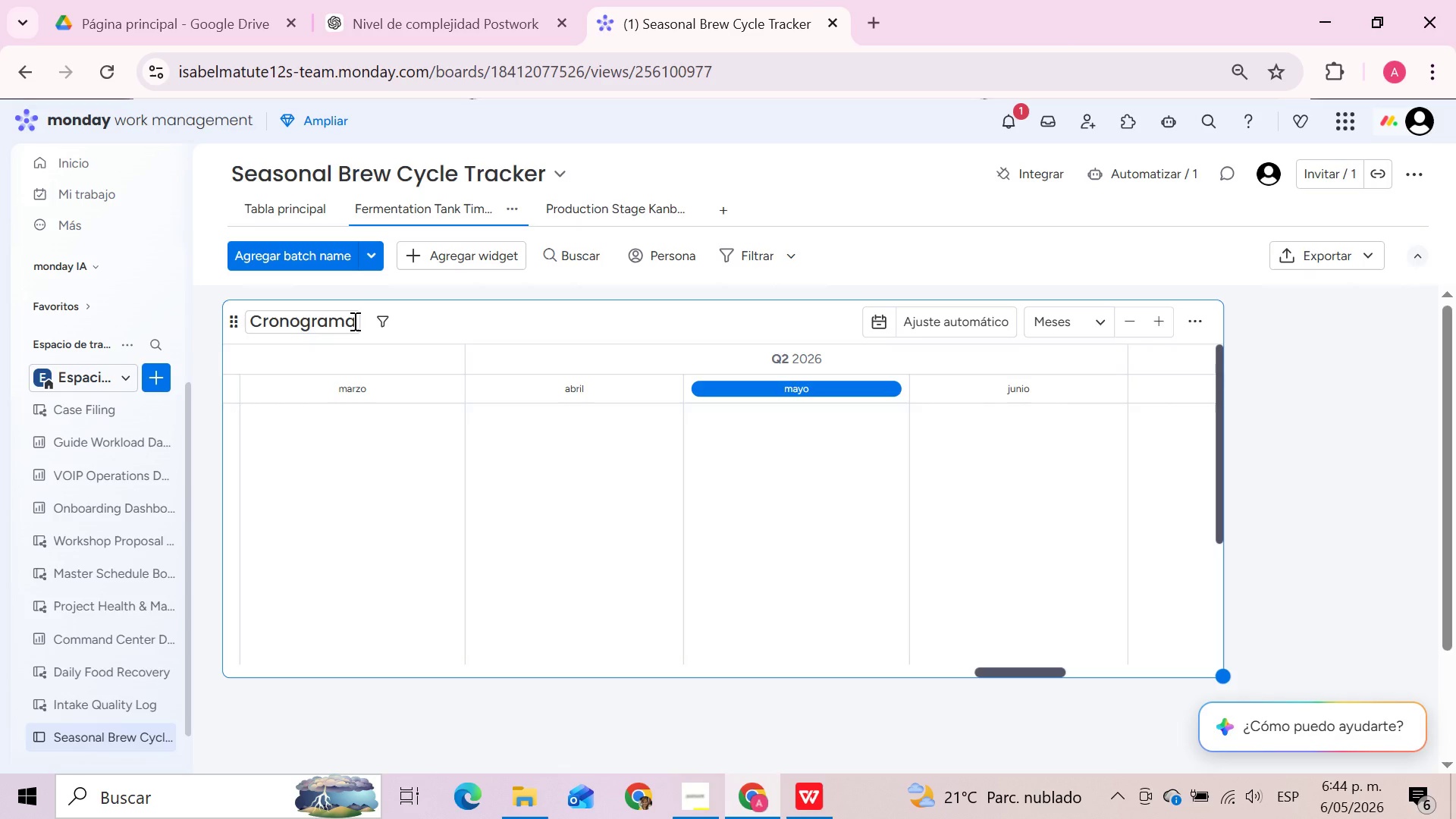 
wait(7.02)
 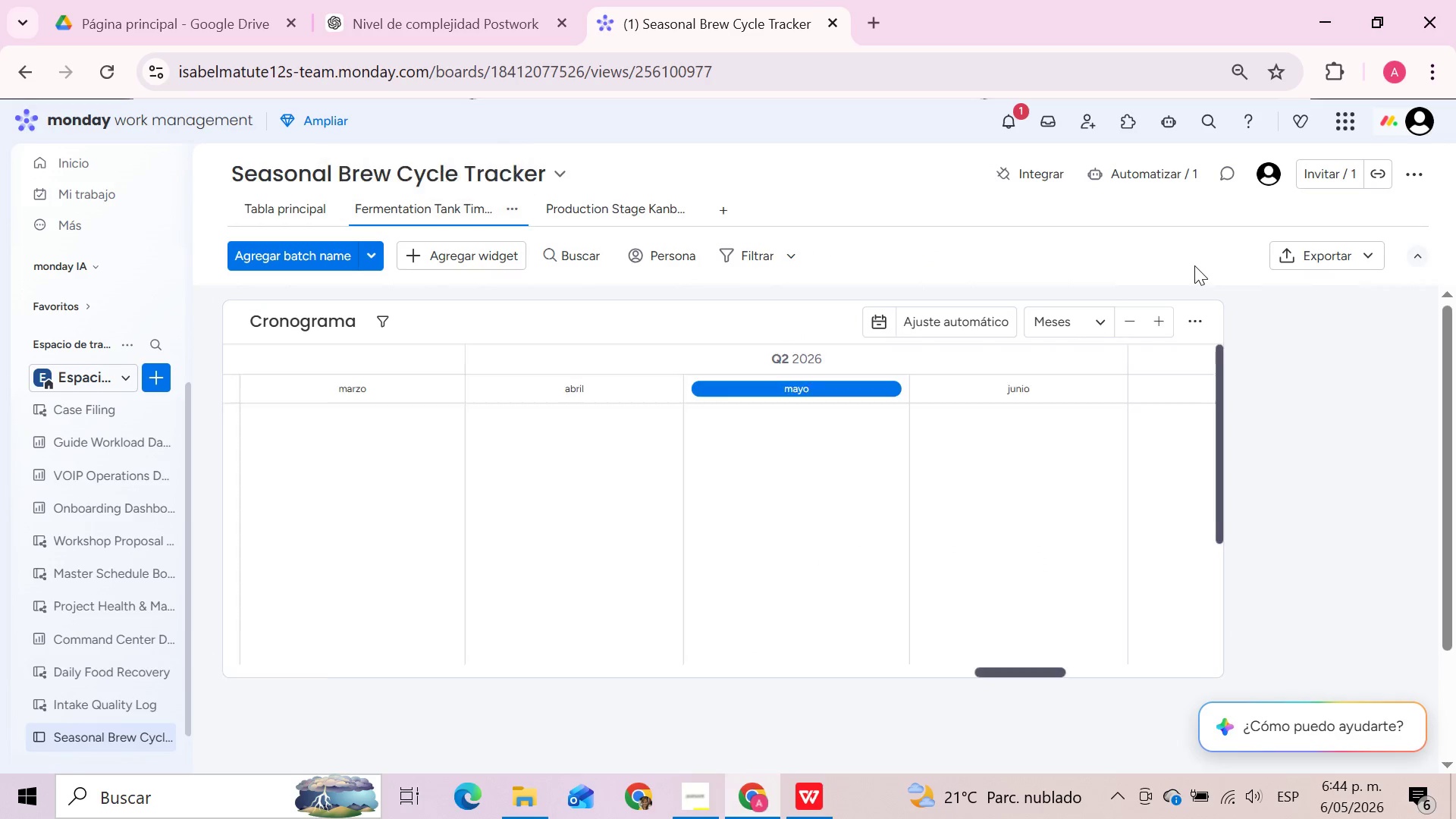 
left_click([929, 331])
 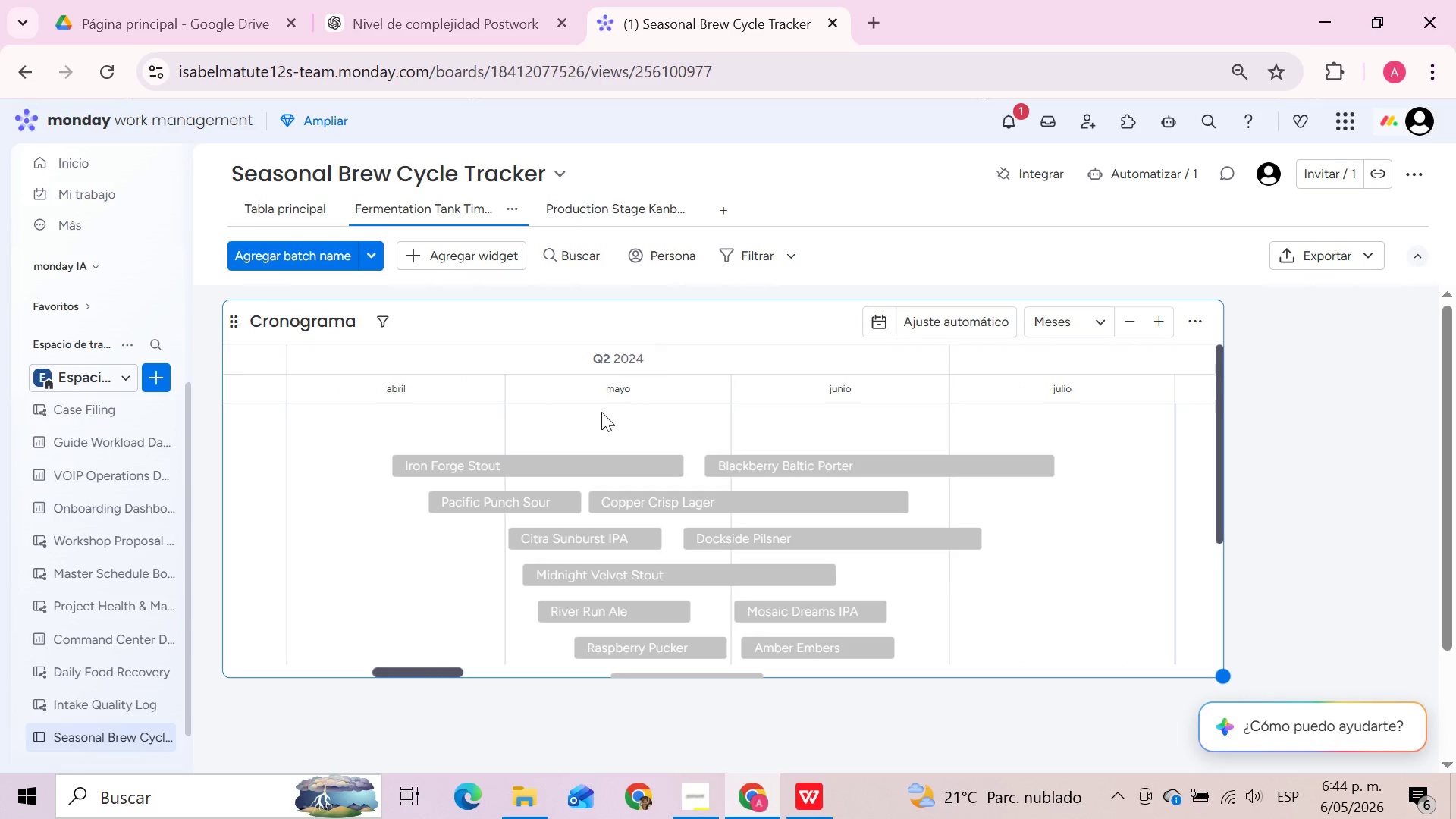 
scroll: coordinate [607, 505], scroll_direction: up, amount: 4.0
 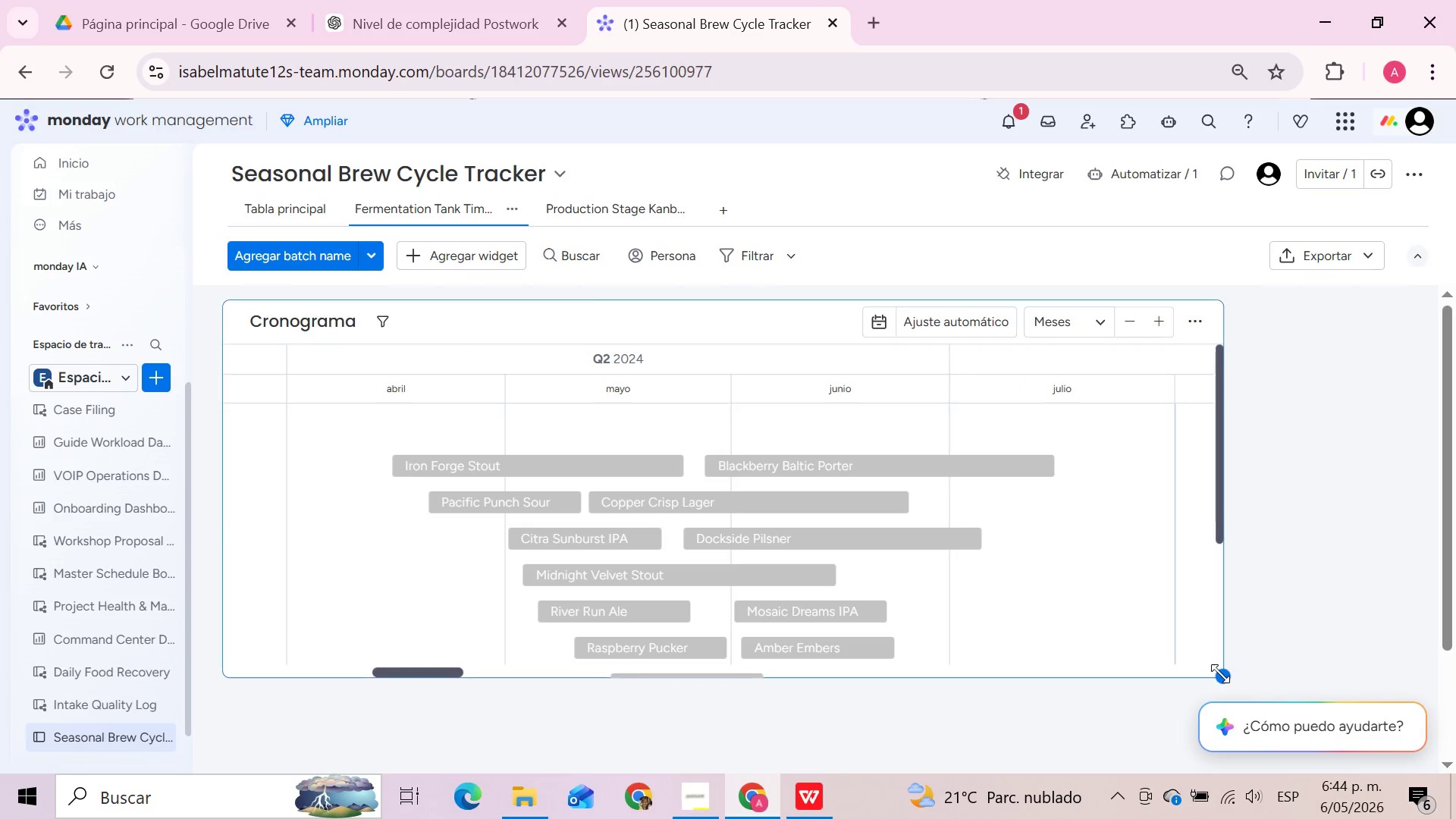 
left_click_drag(start_coordinate=[1220, 673], to_coordinate=[1320, 761])
 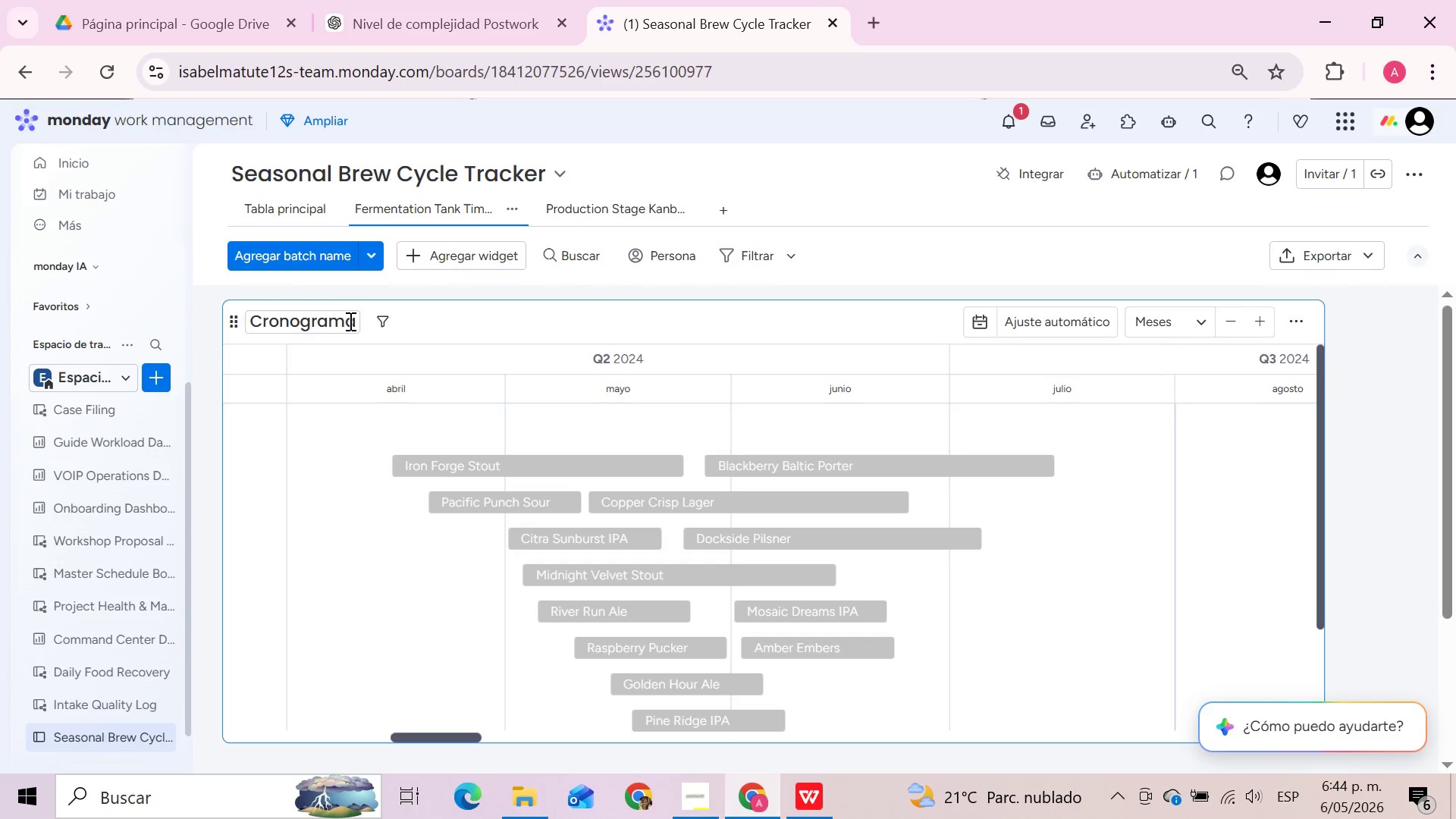 
left_click([351, 322])
 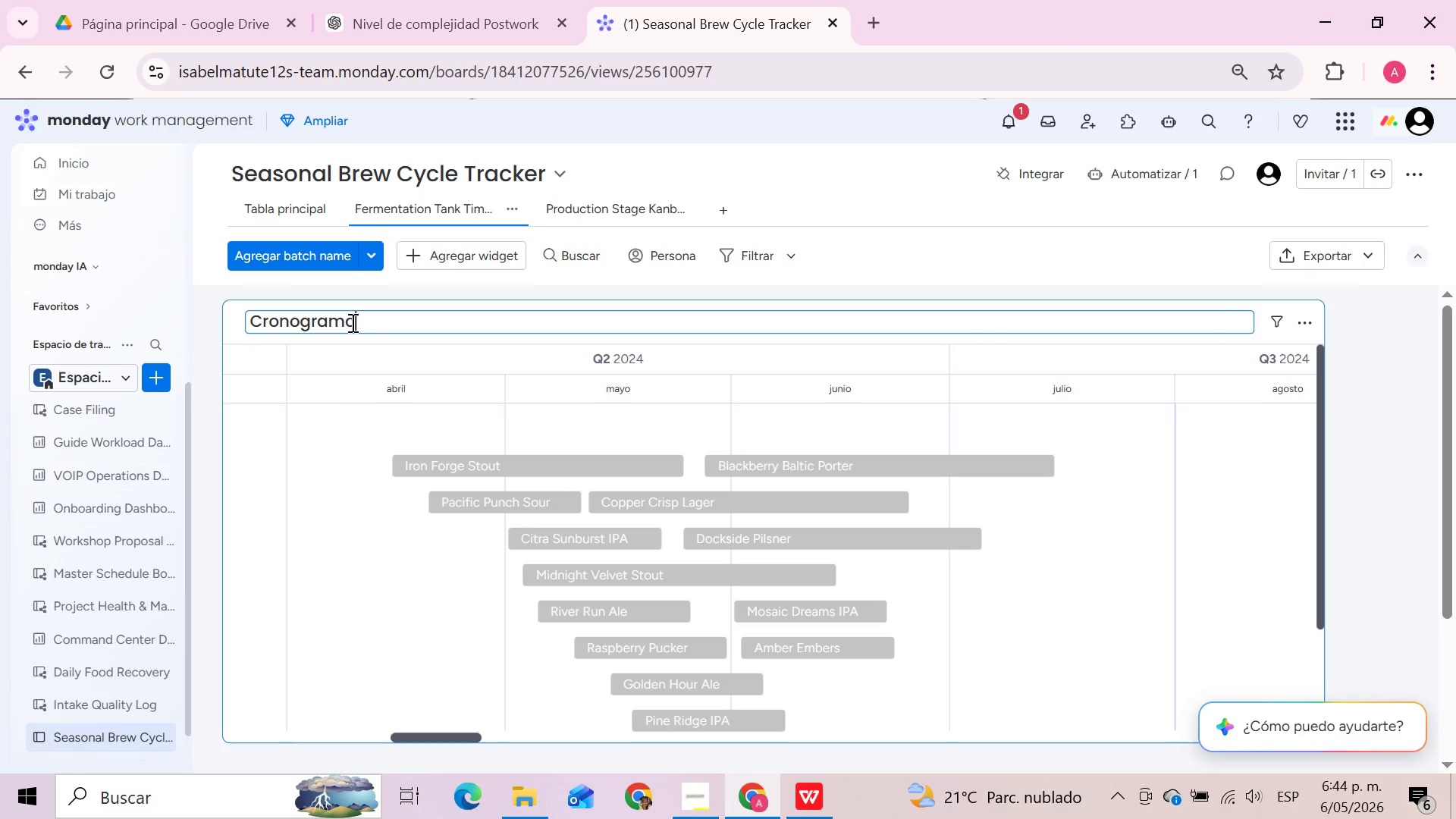 
hold_key(key=Backspace, duration=1.0)
 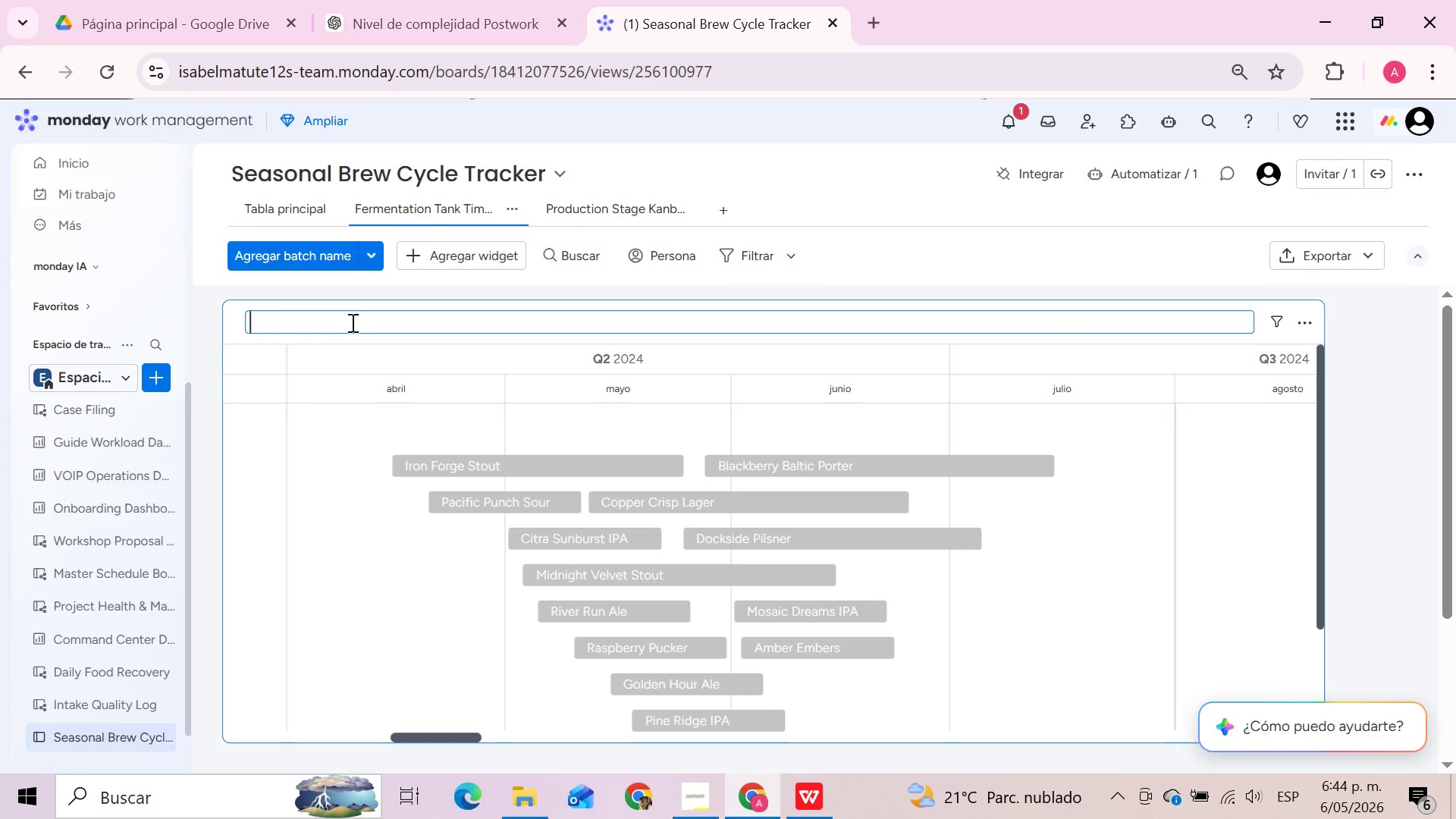 
type(Fermentatu)
key(Backspace)
type(ion Tank Timeline)
 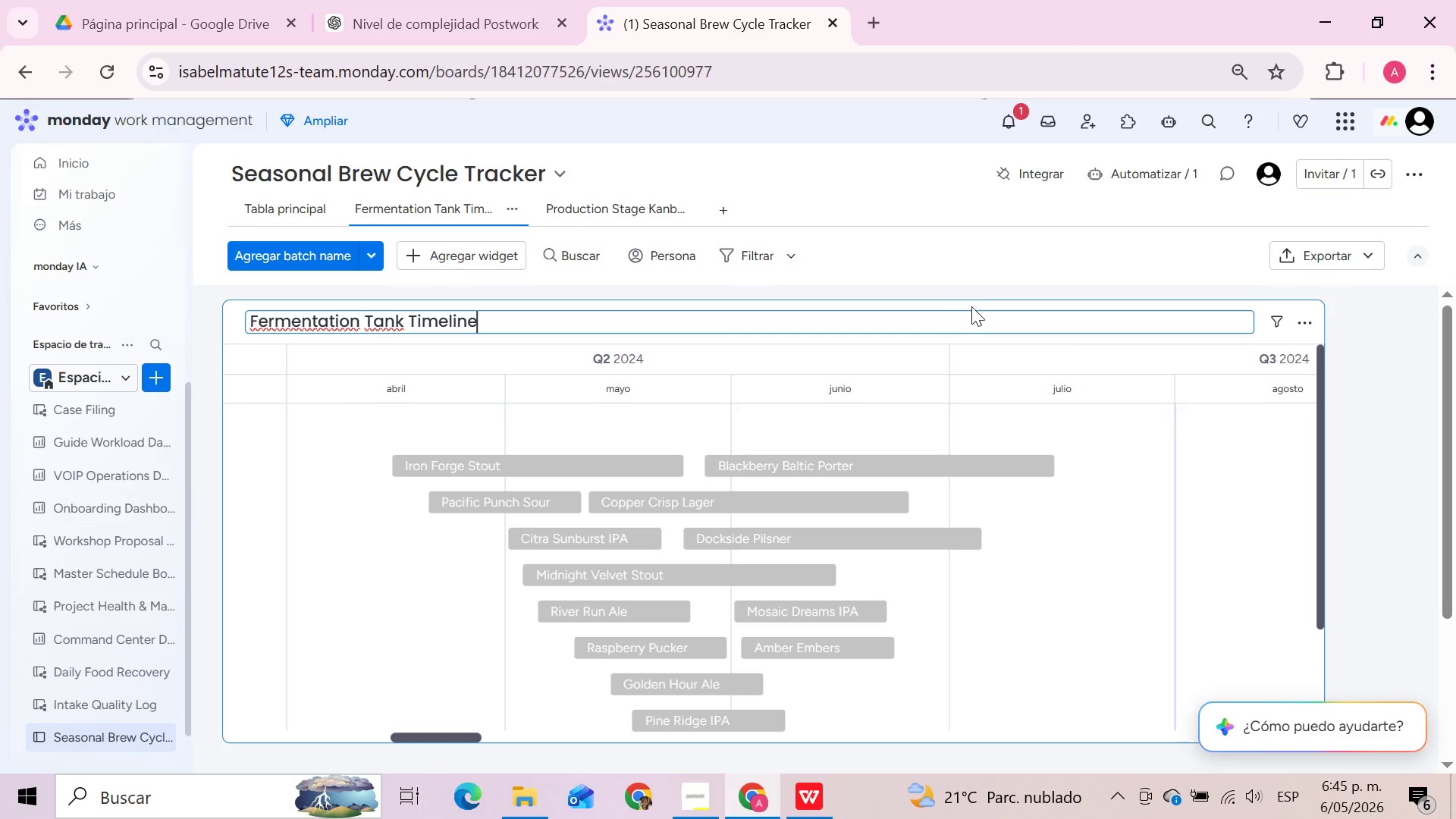 
left_click([992, 252])
 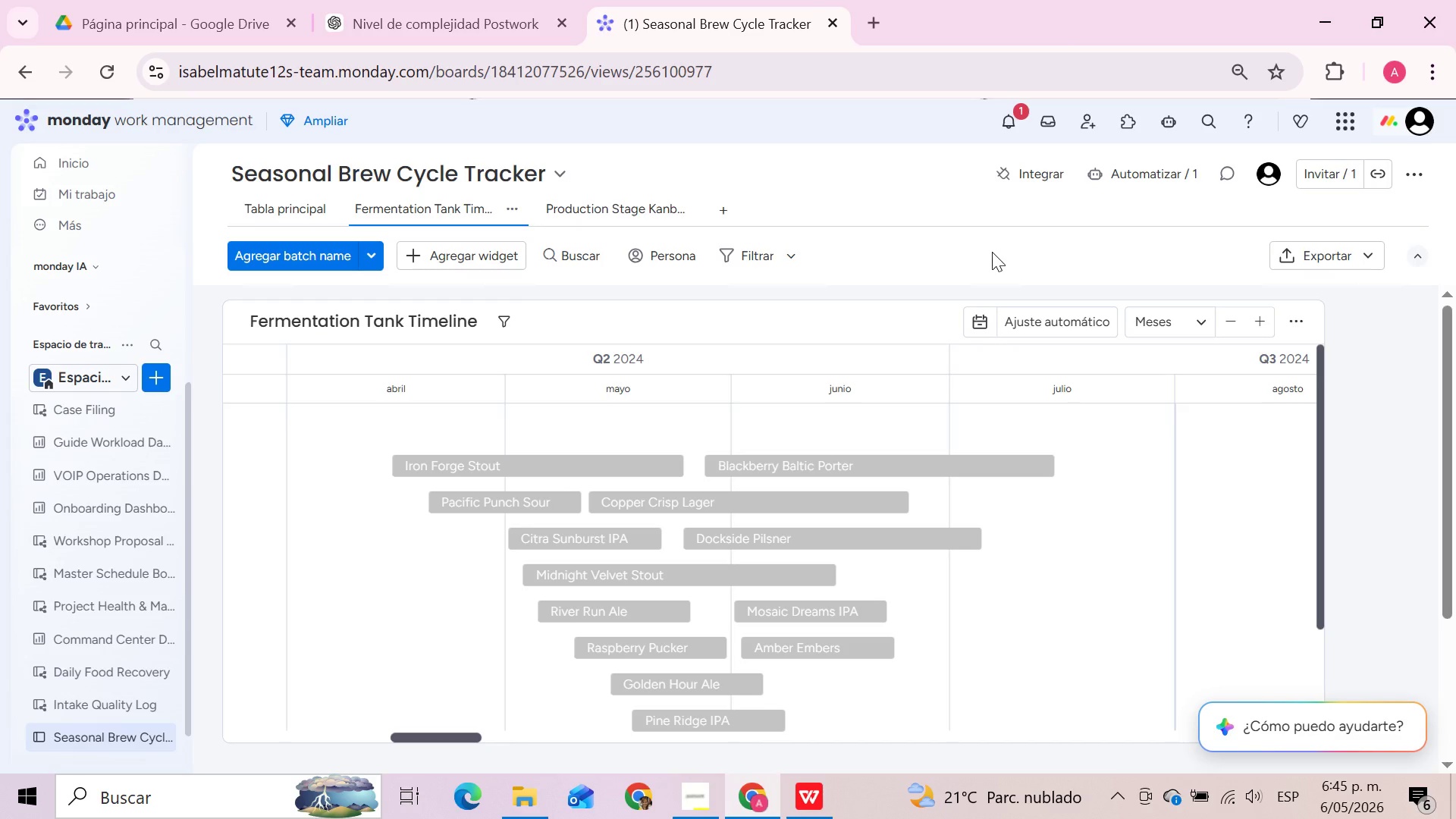 
wait(39.92)
 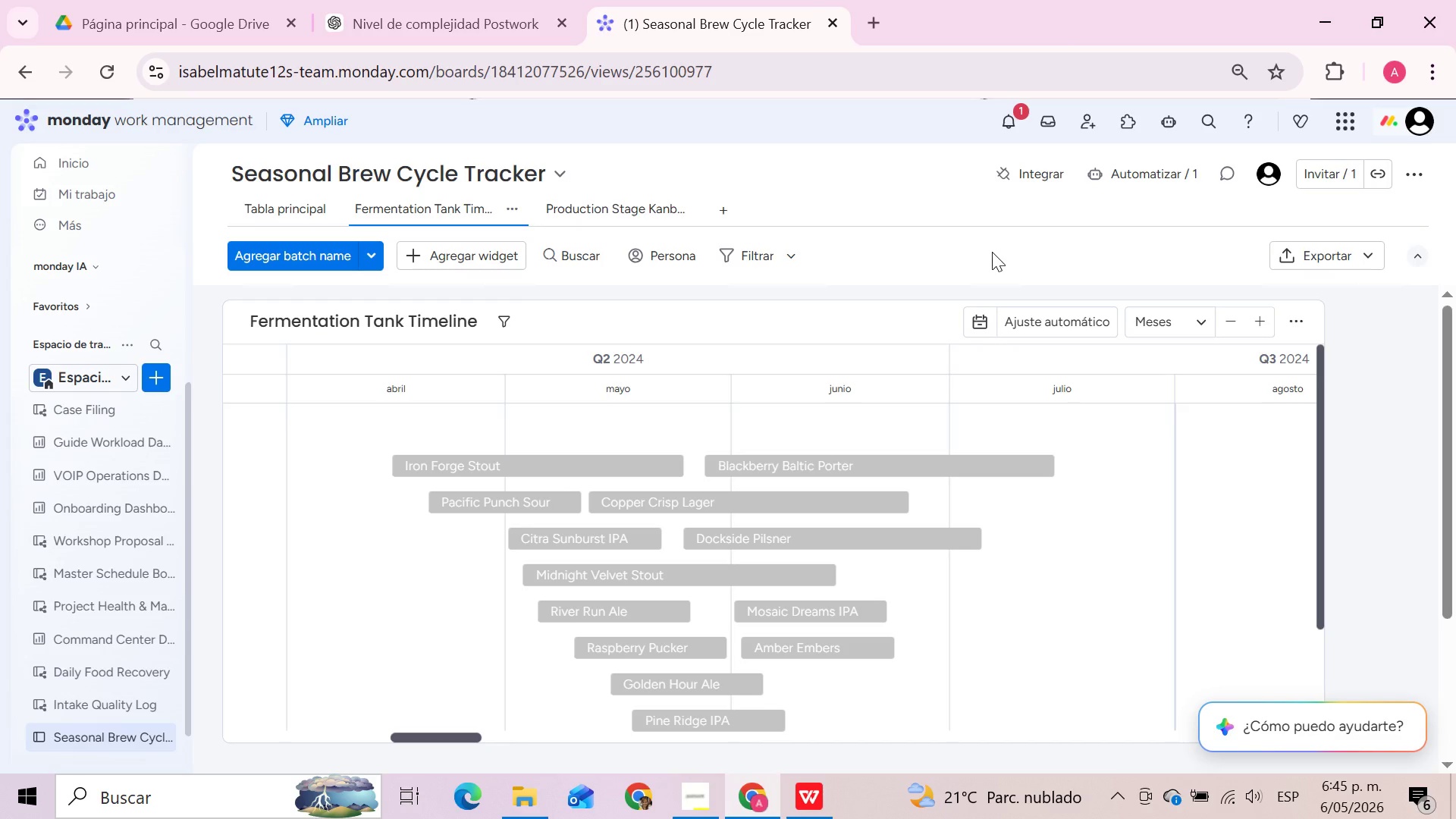 
left_click([1294, 724])
 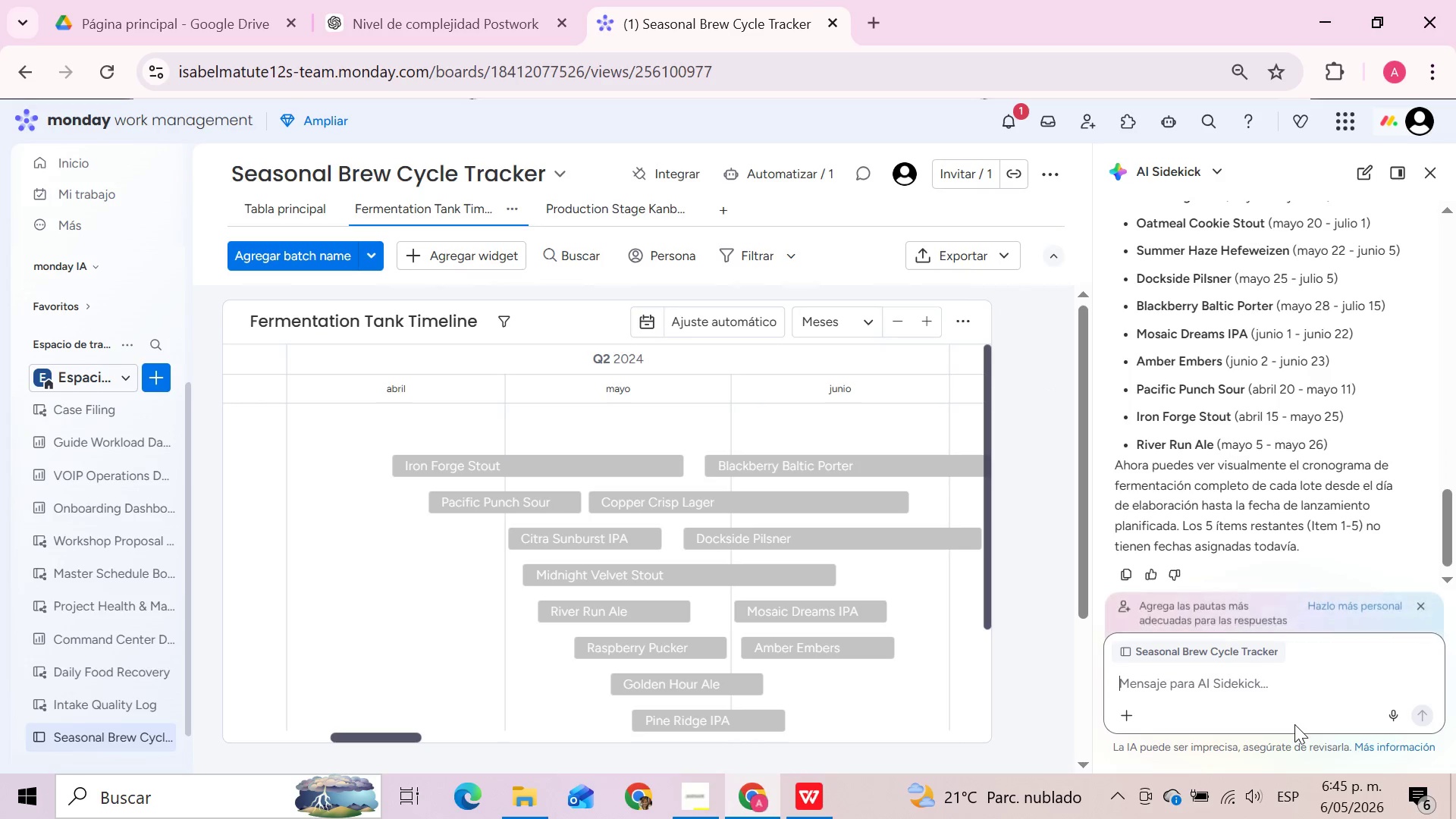 
type(ayudame a ponerle color a cada )
 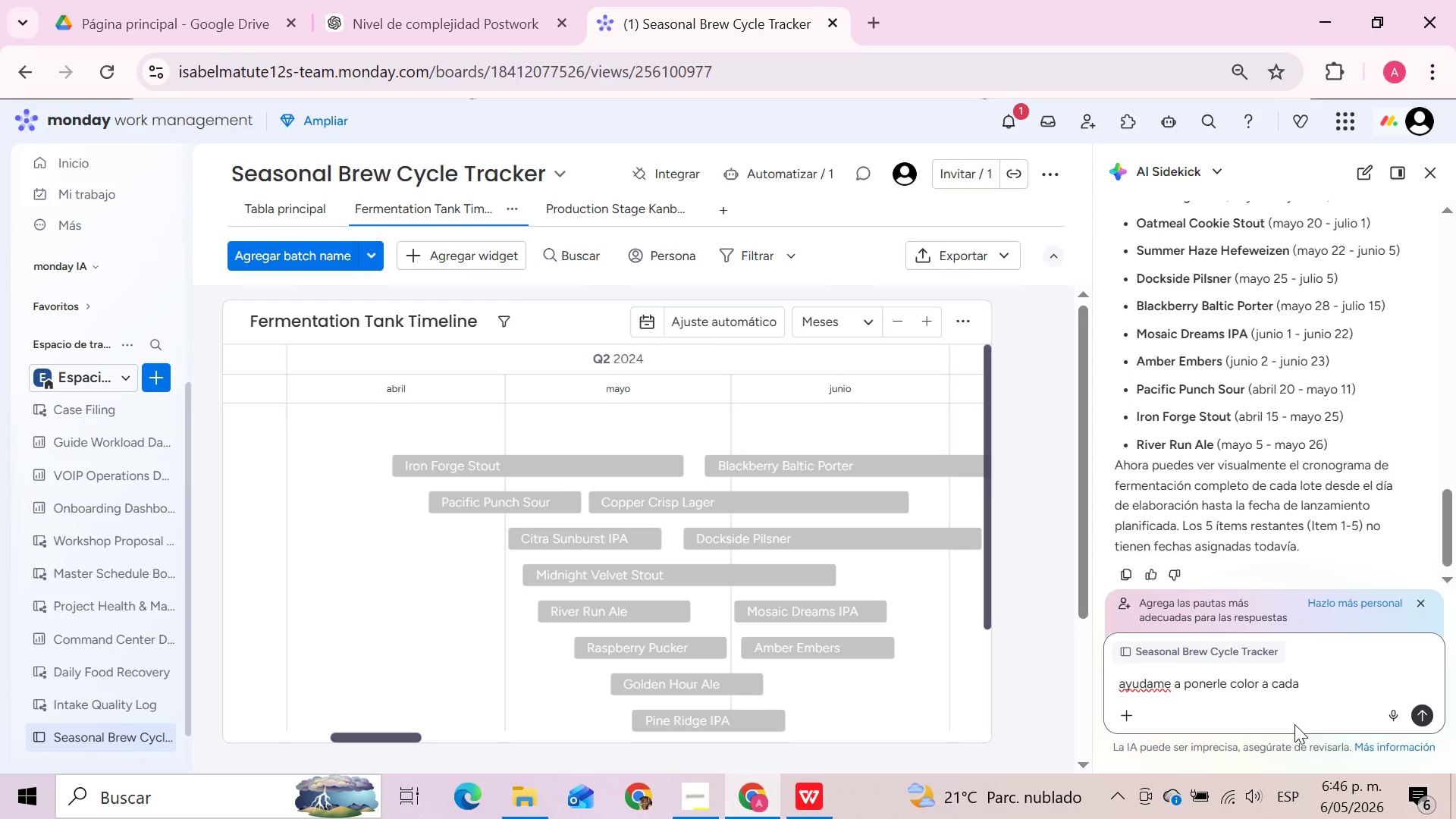 
wait(11.84)
 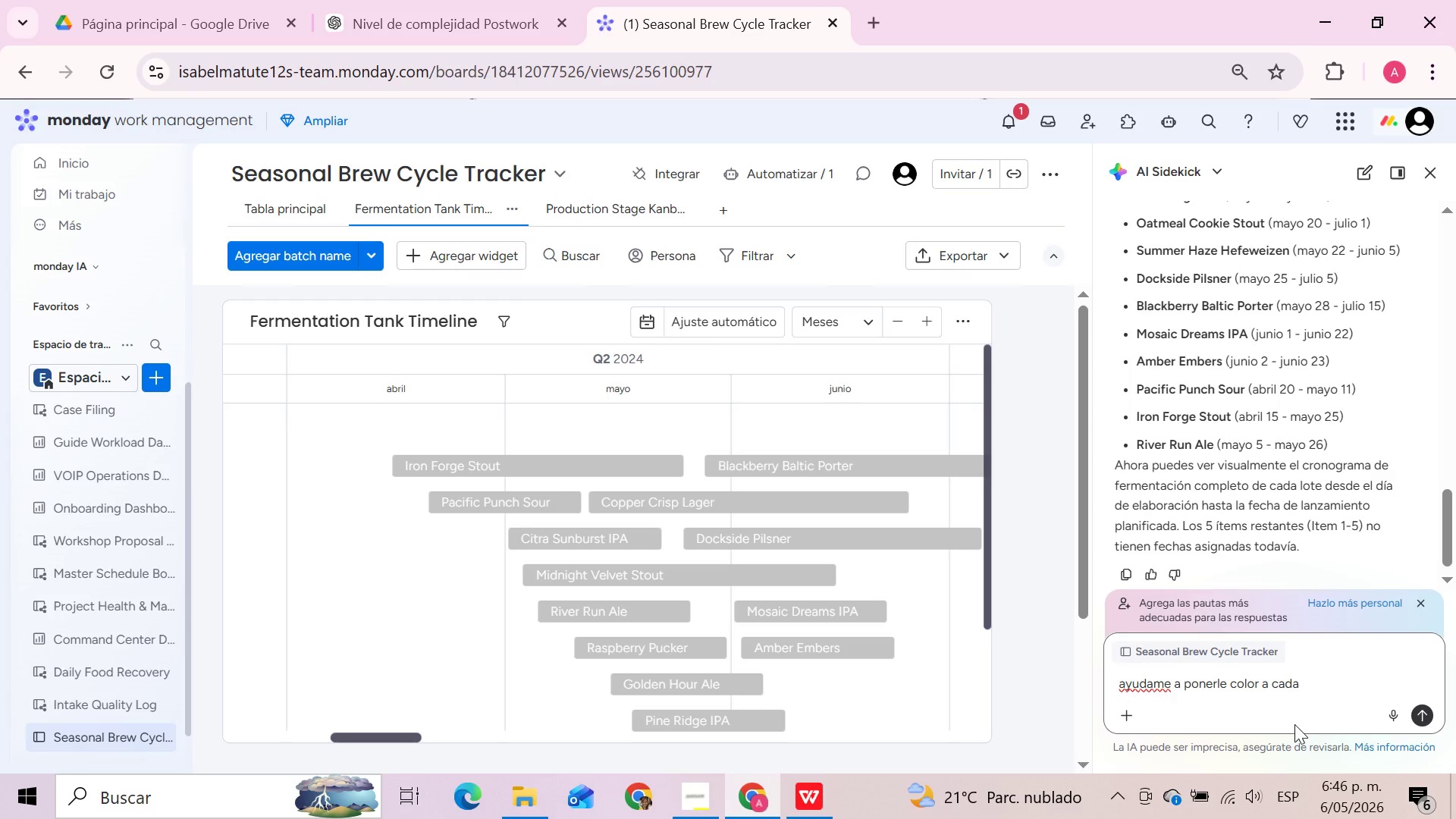 
type(lote en el timeline)
 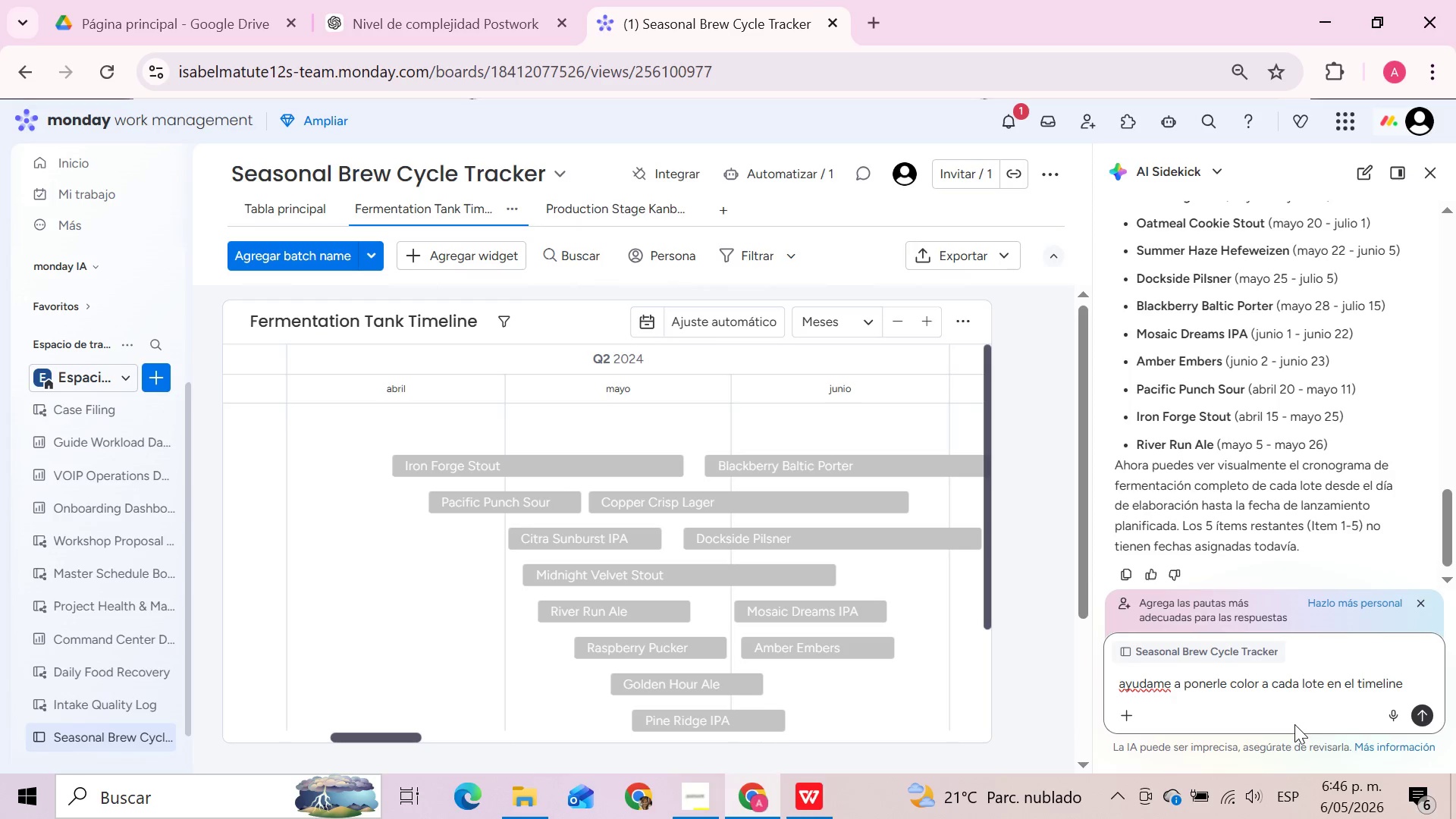 
wait(10.91)
 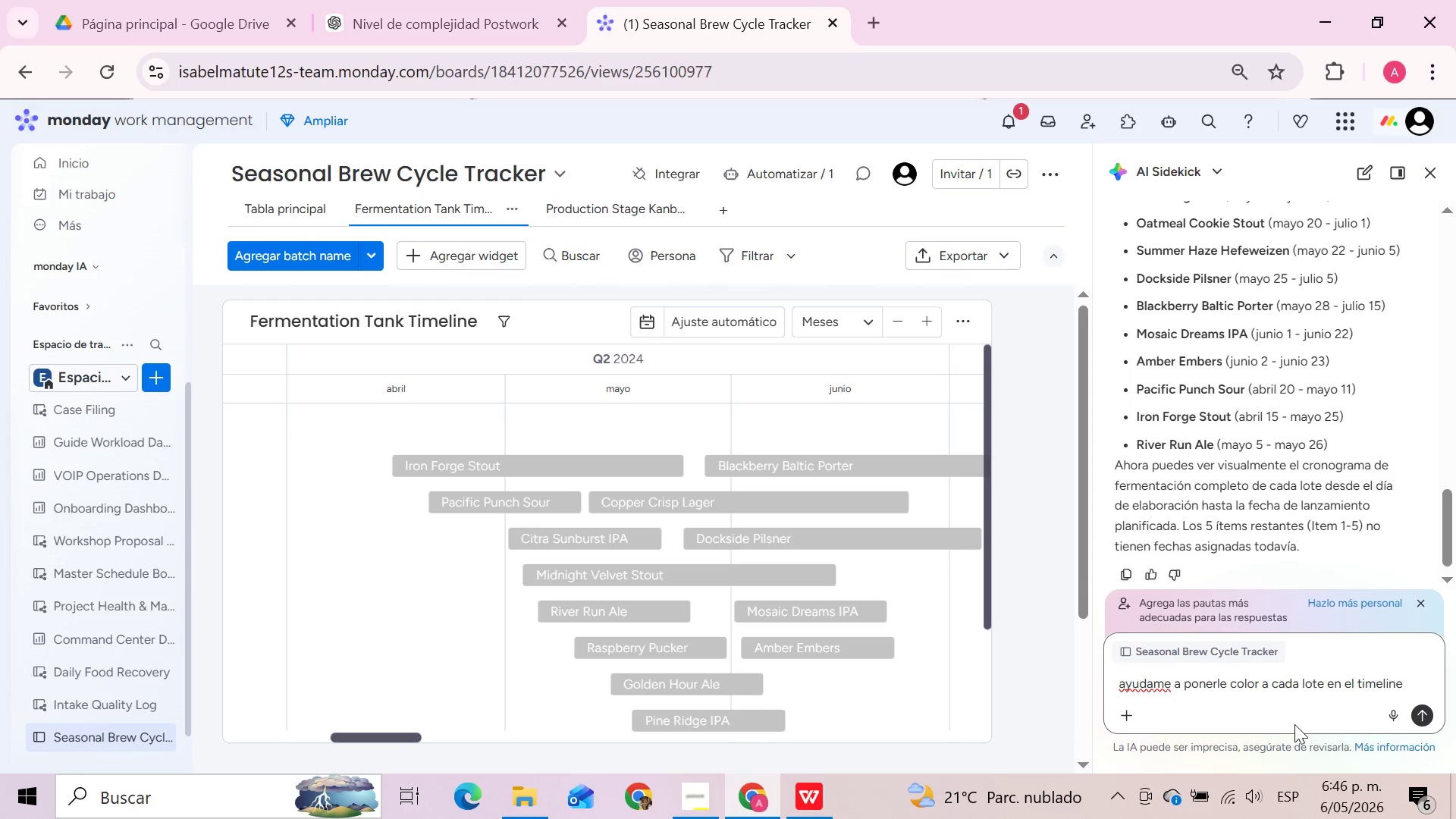 
left_click([1425, 707])
 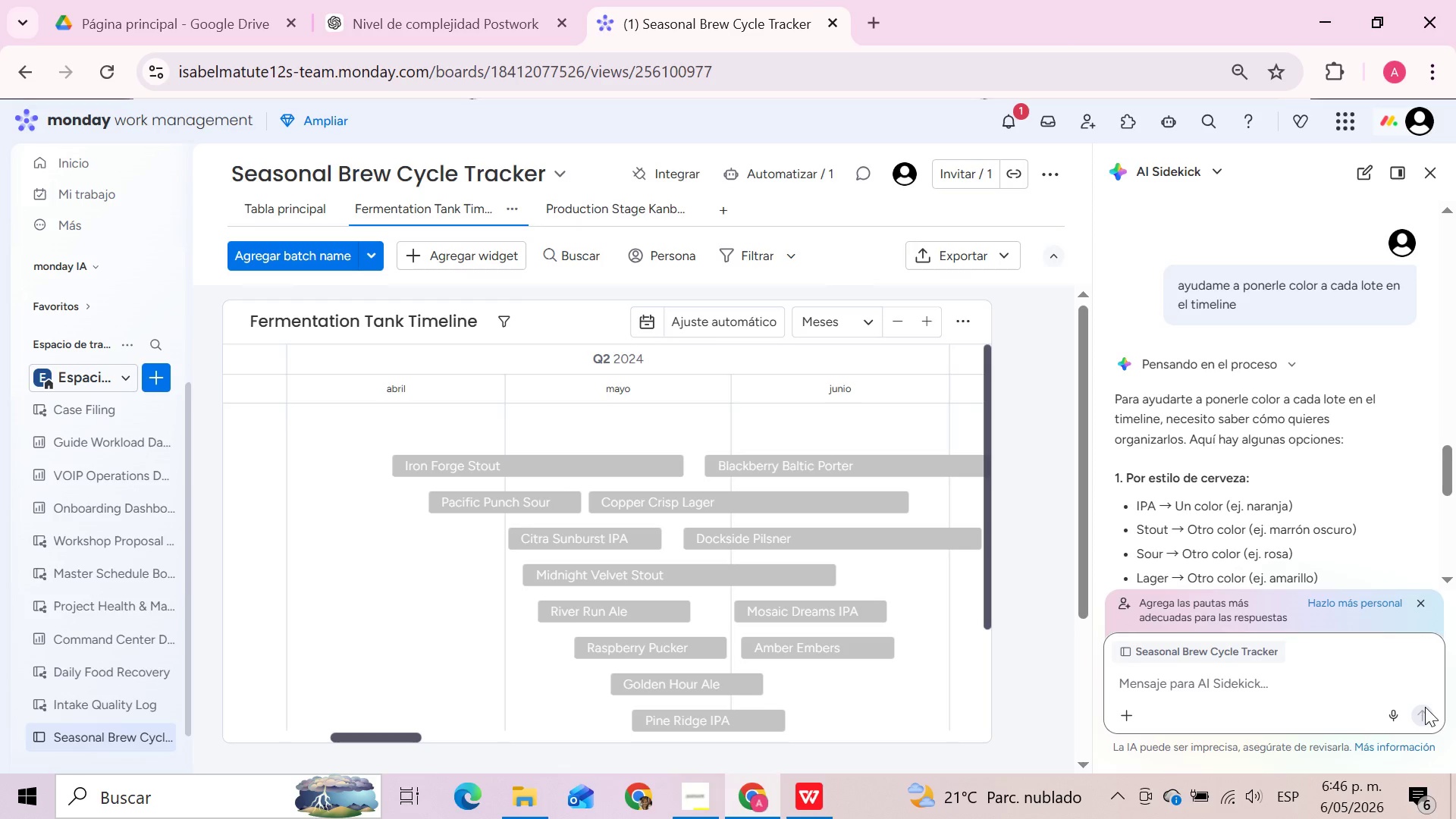 
wait(17.77)
 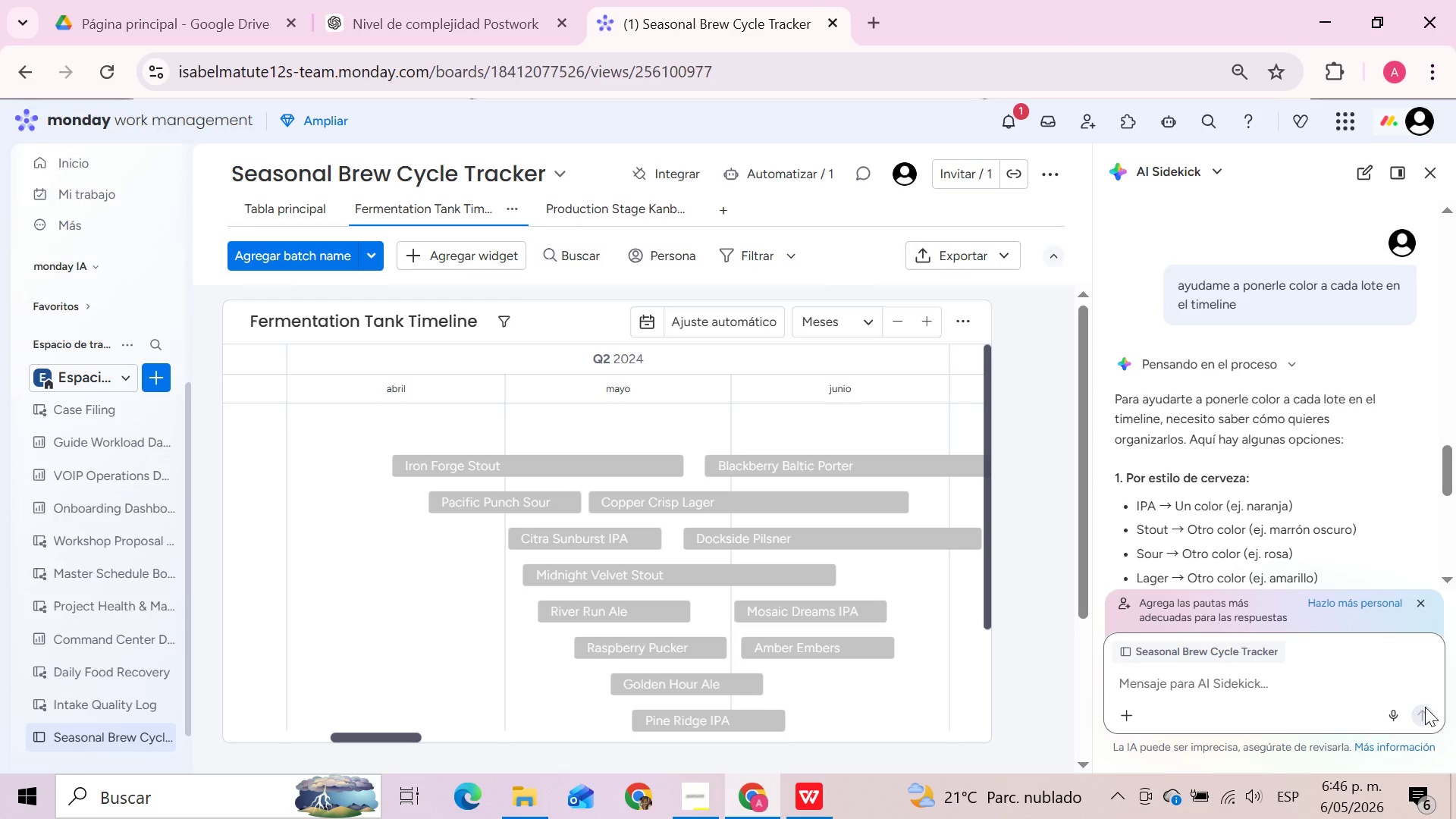 
scroll: coordinate [1367, 457], scroll_direction: down, amount: 3.0
 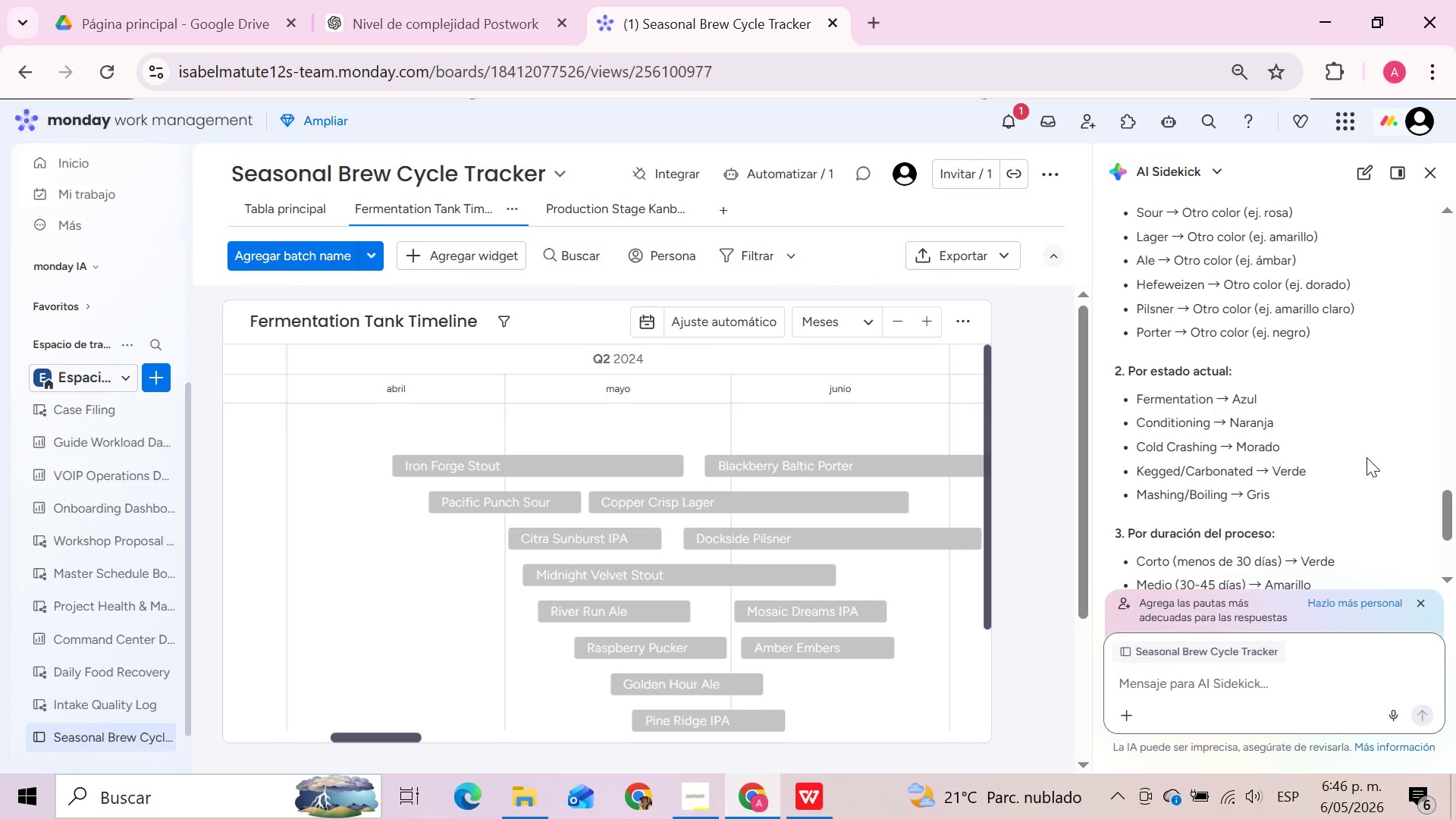 
left_click([1257, 676])
 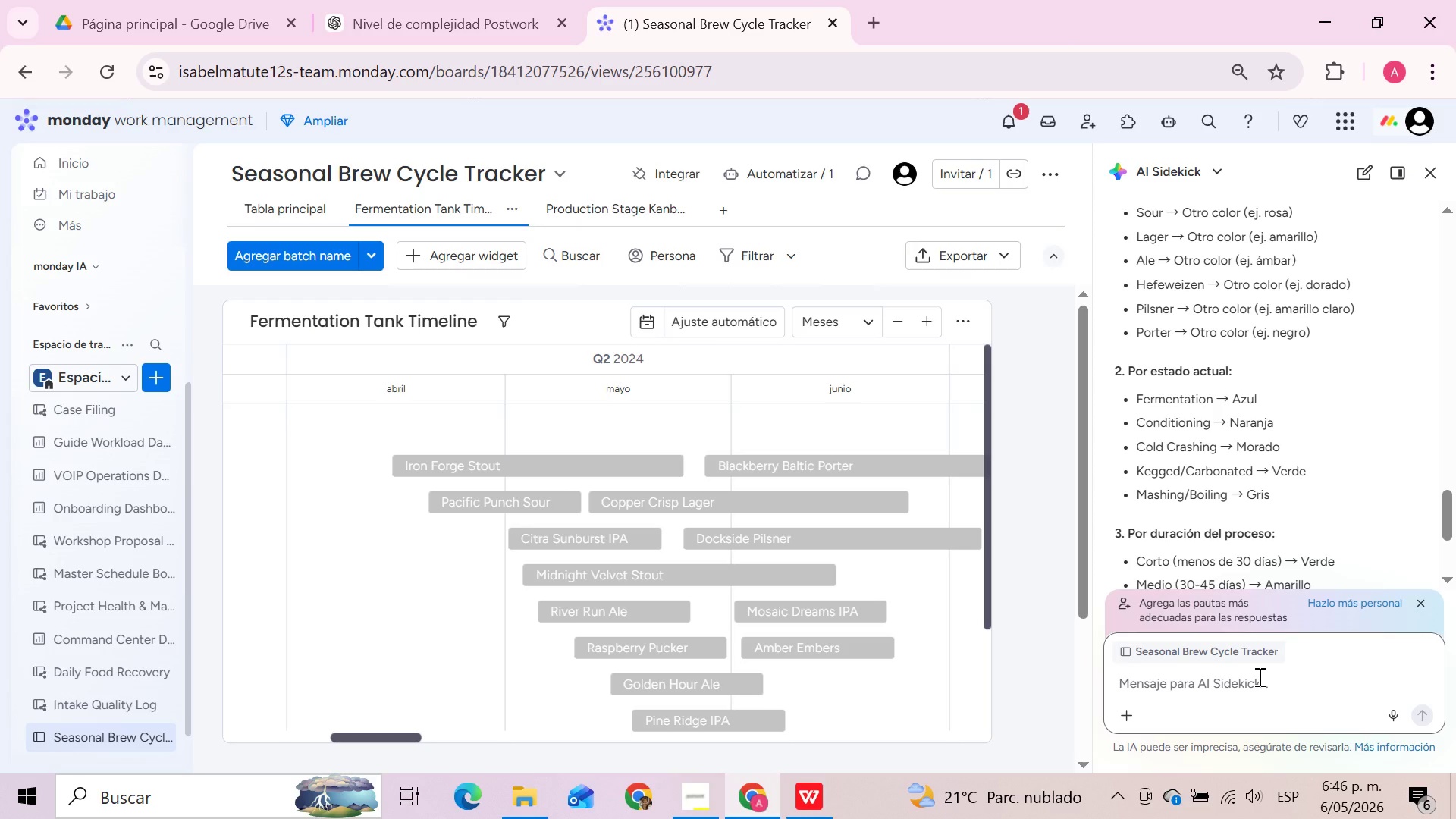 
type(por )
 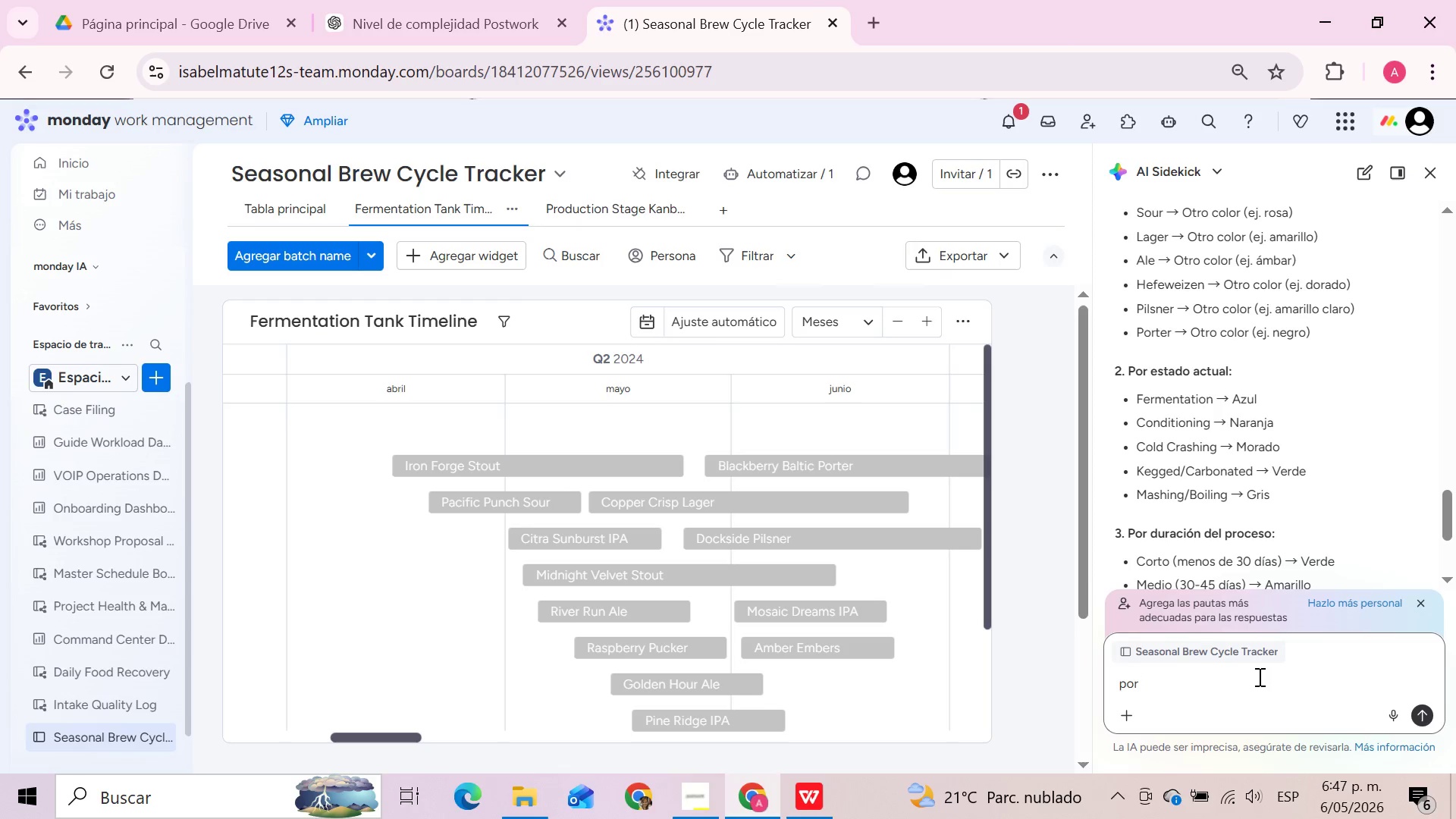 
wait(16.5)
 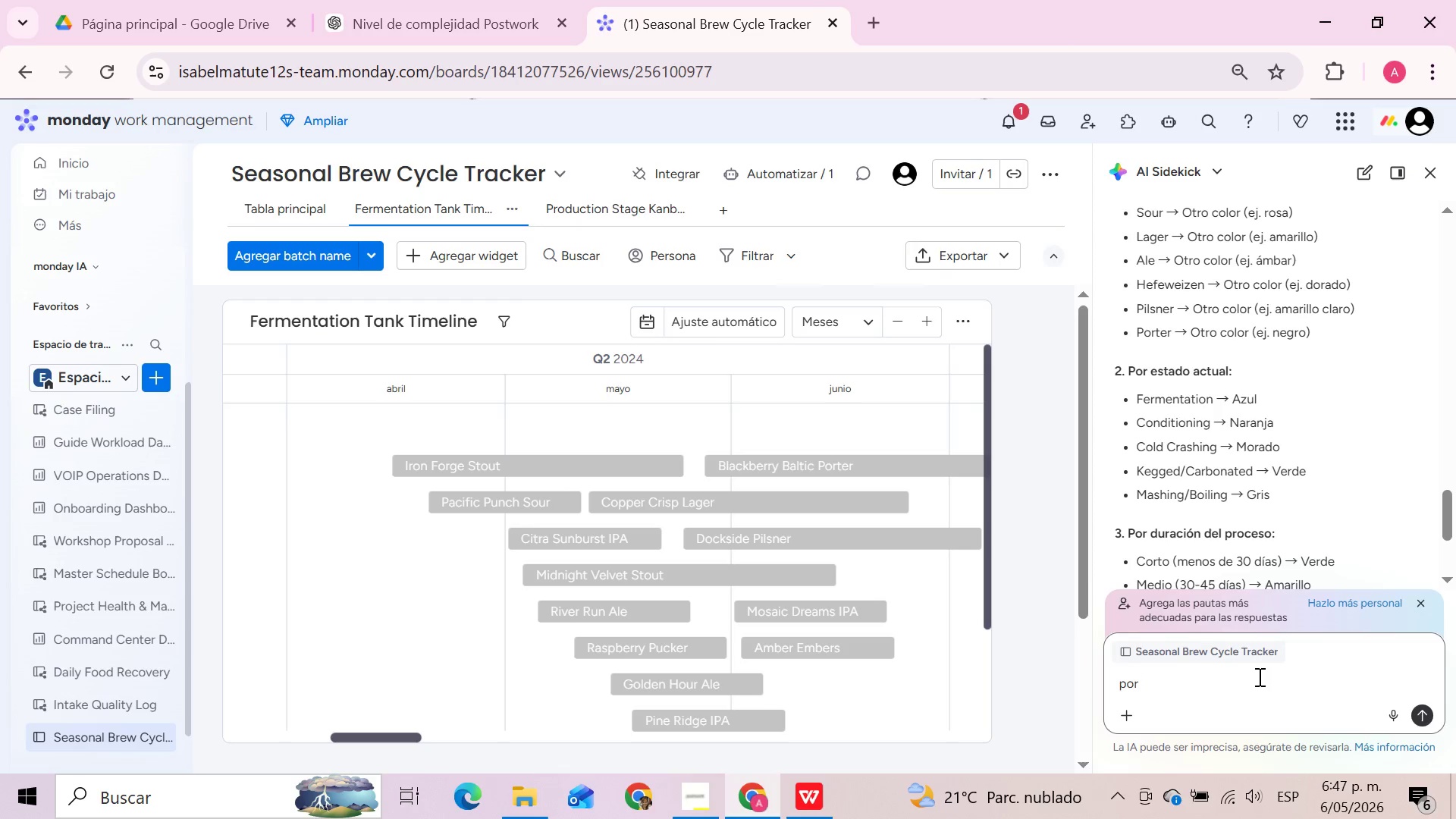 
type(durac)
 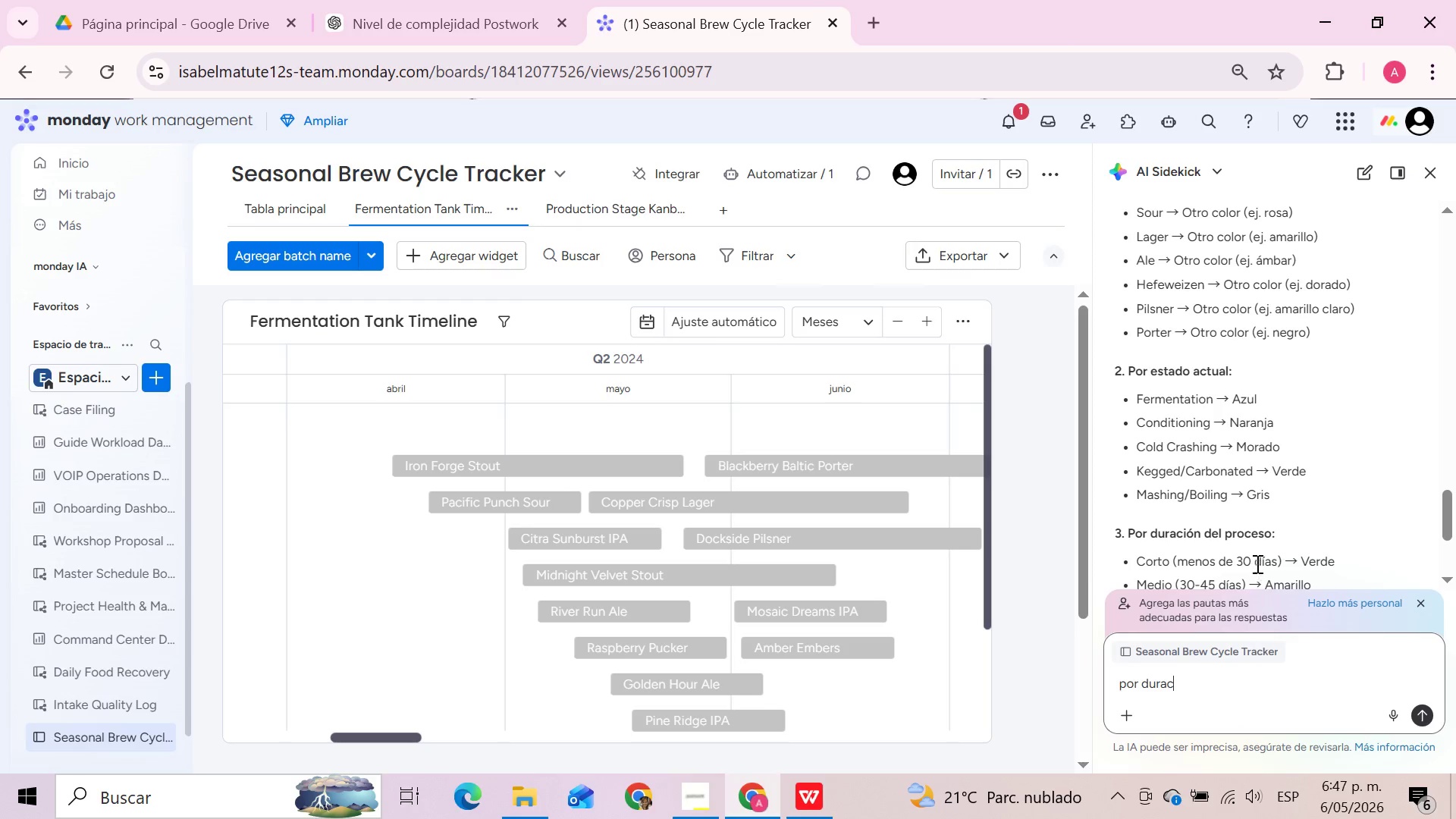 
scroll: coordinate [1283, 513], scroll_direction: down, amount: 1.0
 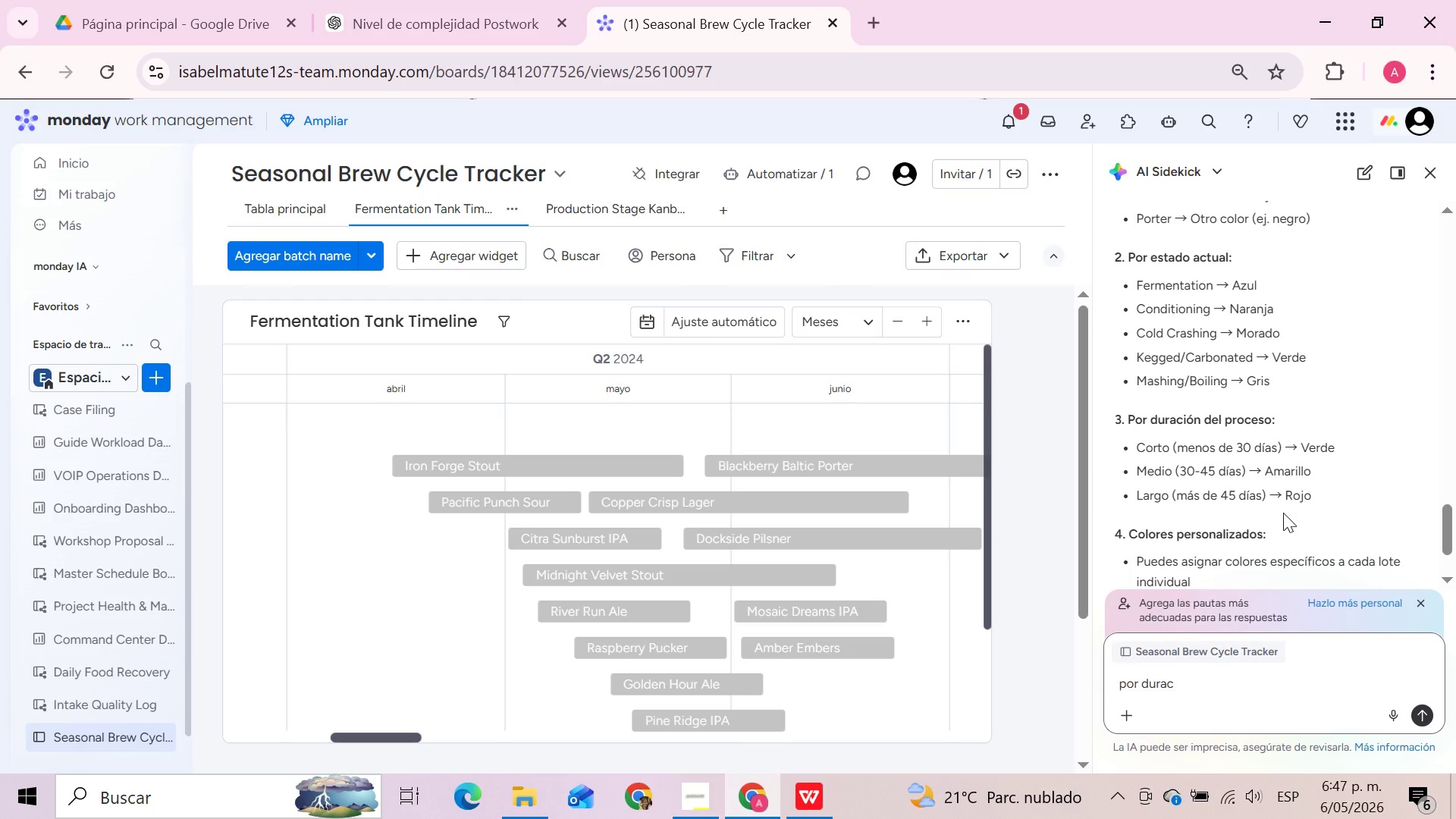 
scroll: coordinate [1283, 513], scroll_direction: none, amount: 0.0
 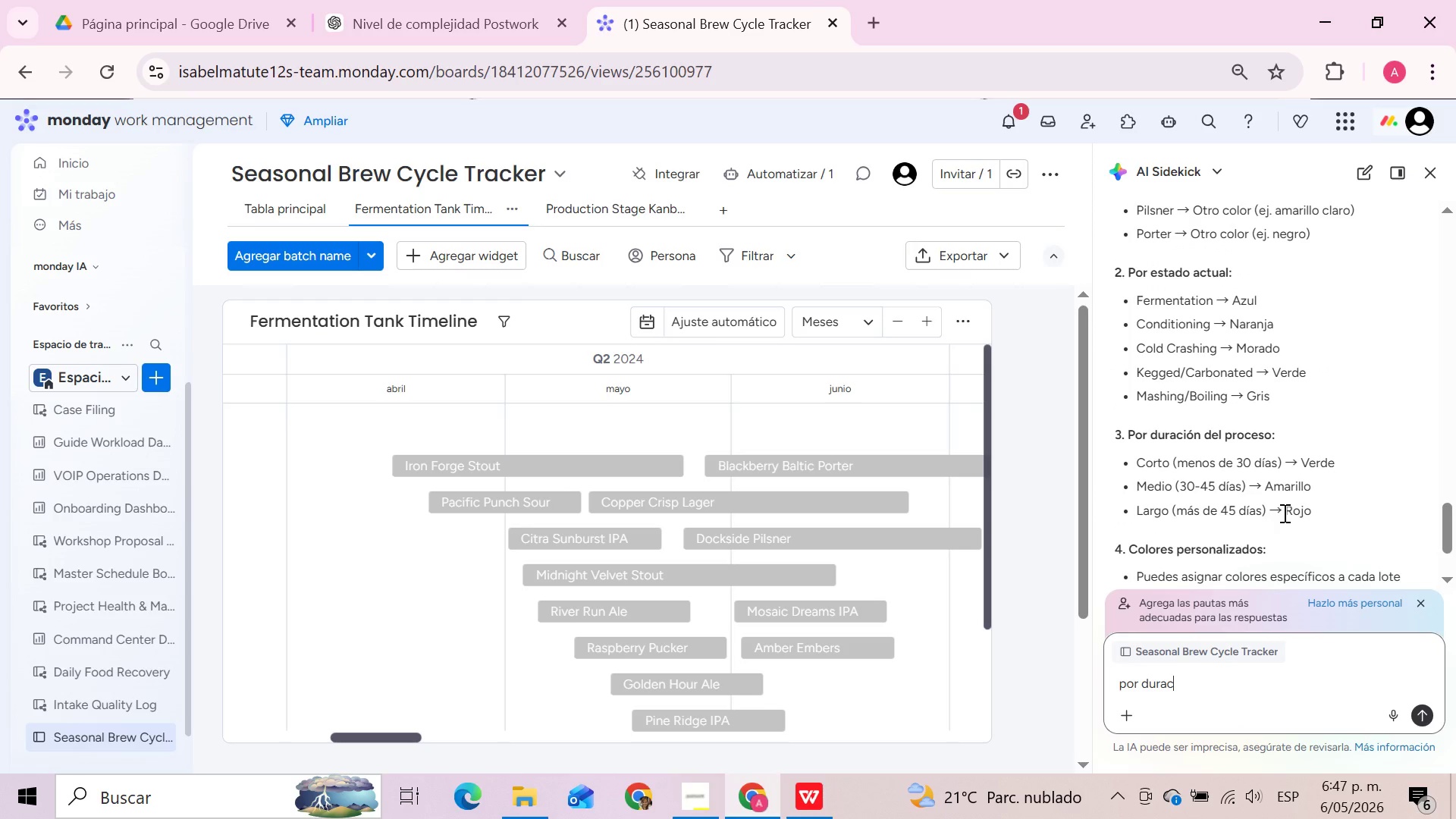 
type(ion del proce)
 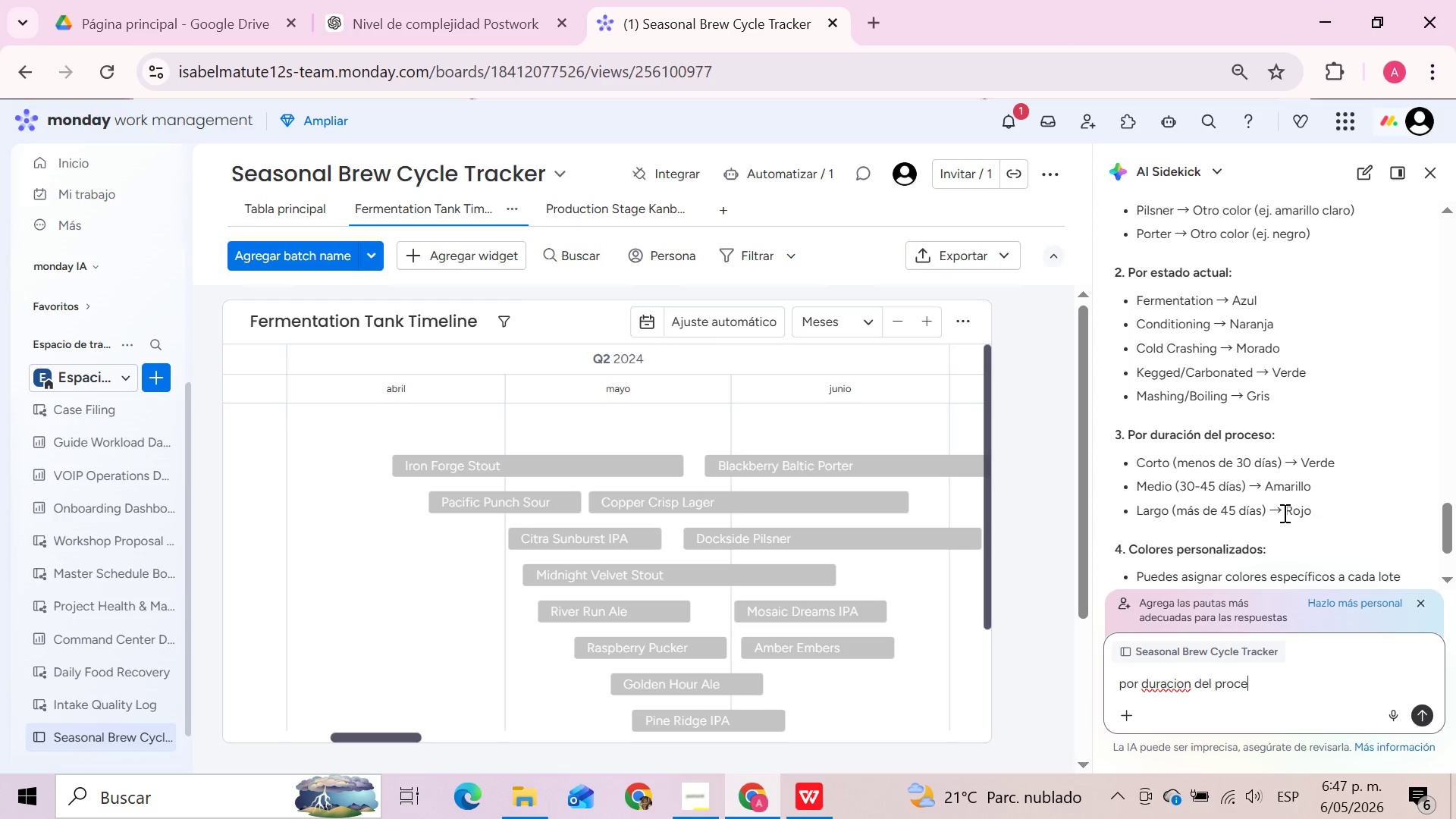 
type(so, ya que se demoe o)
key(Backspace)
key(Backspace)
key(Backspace)
key(Backspace)
type(ostrar)
key(Backspace)
key(Backspace)
key(Backspace)
type(rar )
 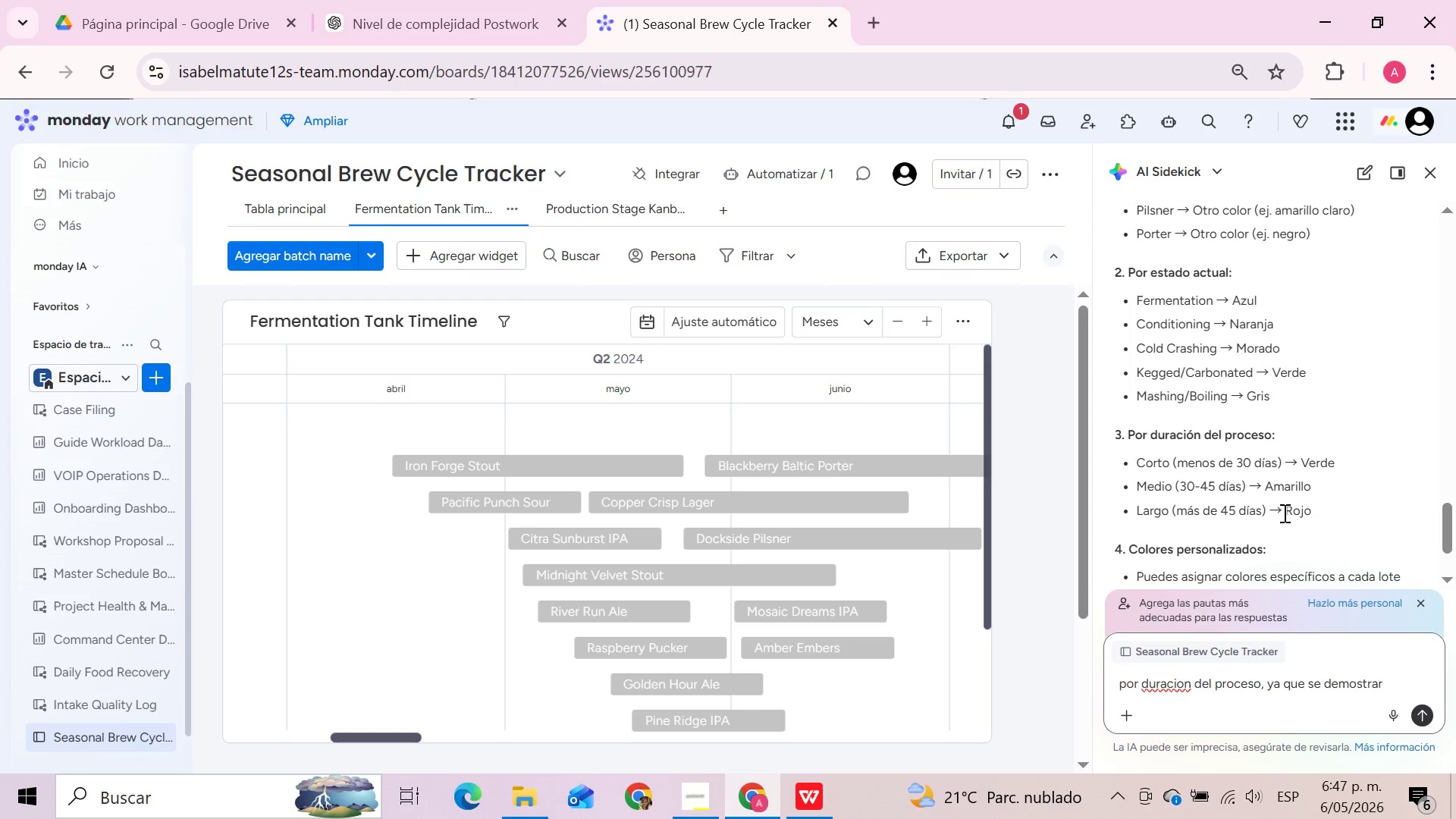 
wait(7.88)
 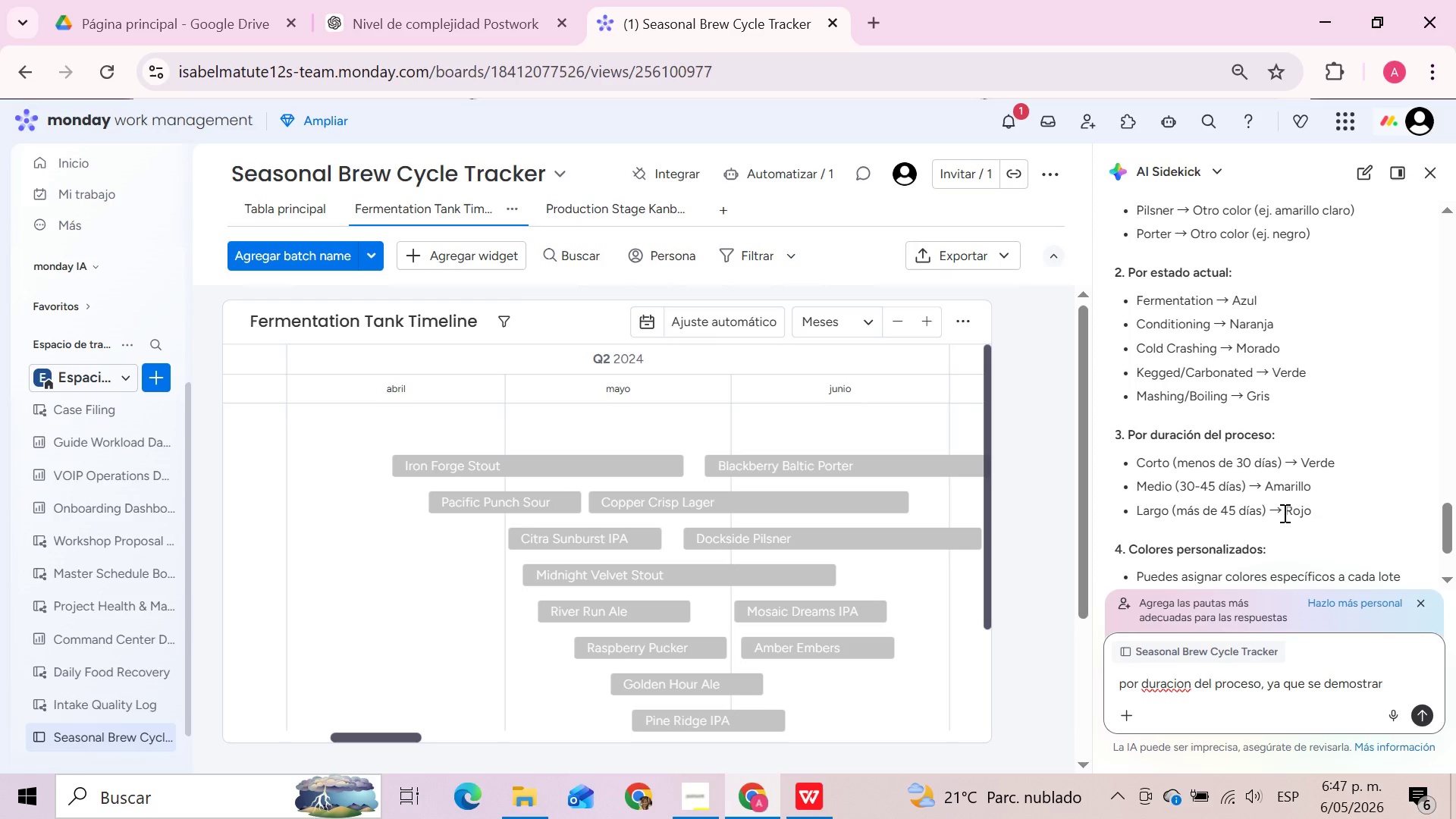 
type(cuand)
key(Backspace)
type(to esta ocupando cada lote en produccion)
 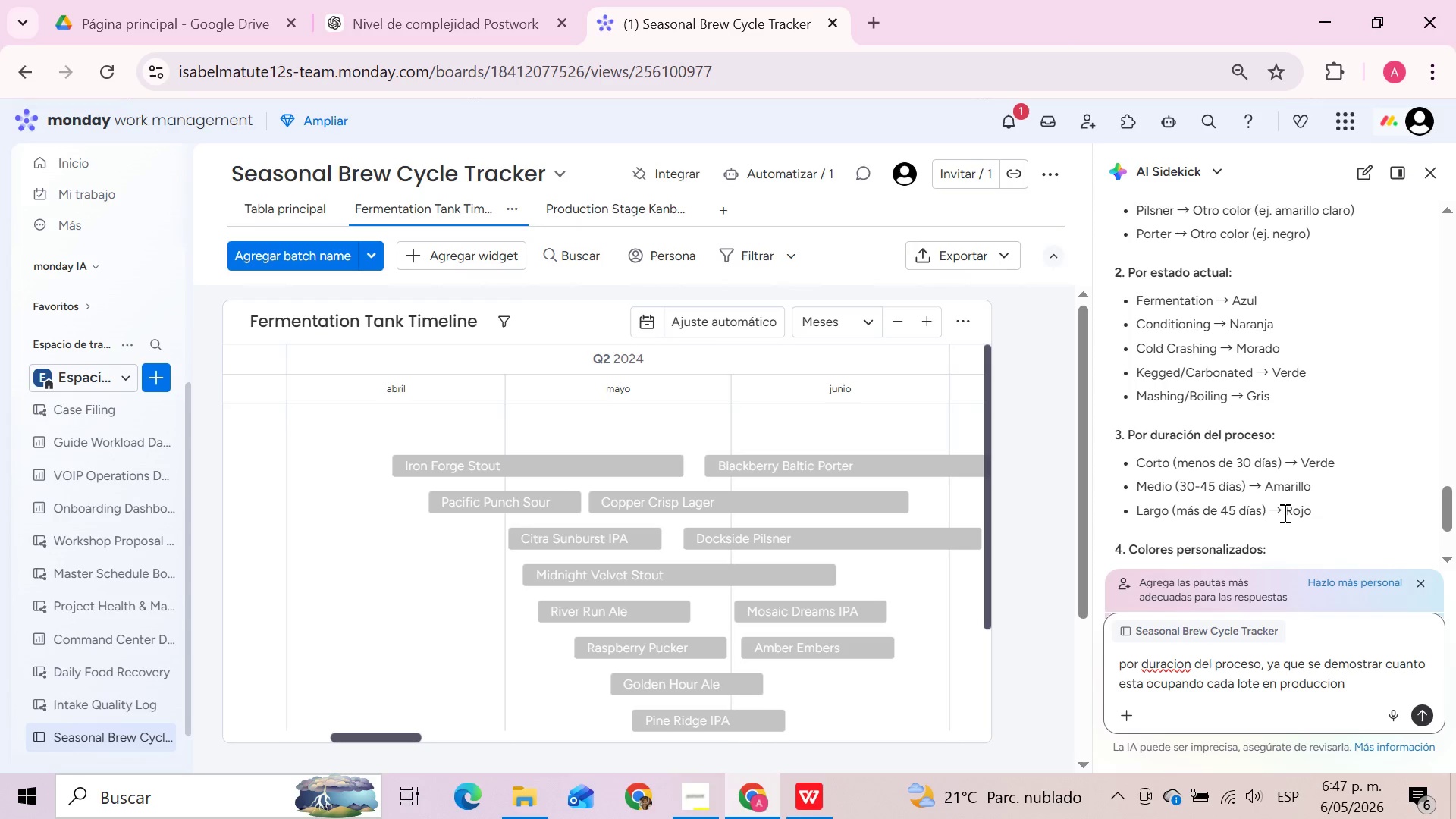 
key(Enter)
 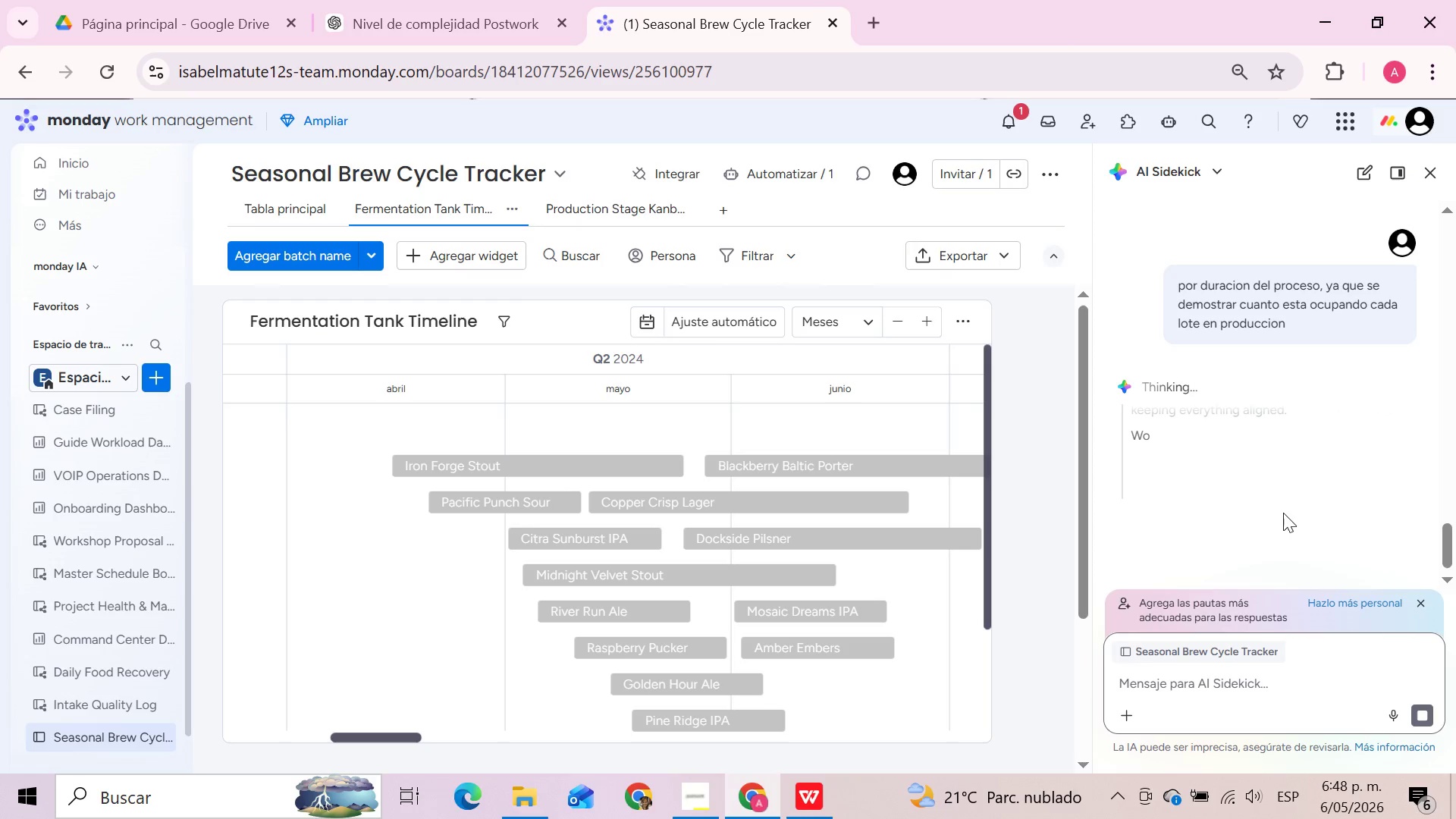 
wait(16.97)
 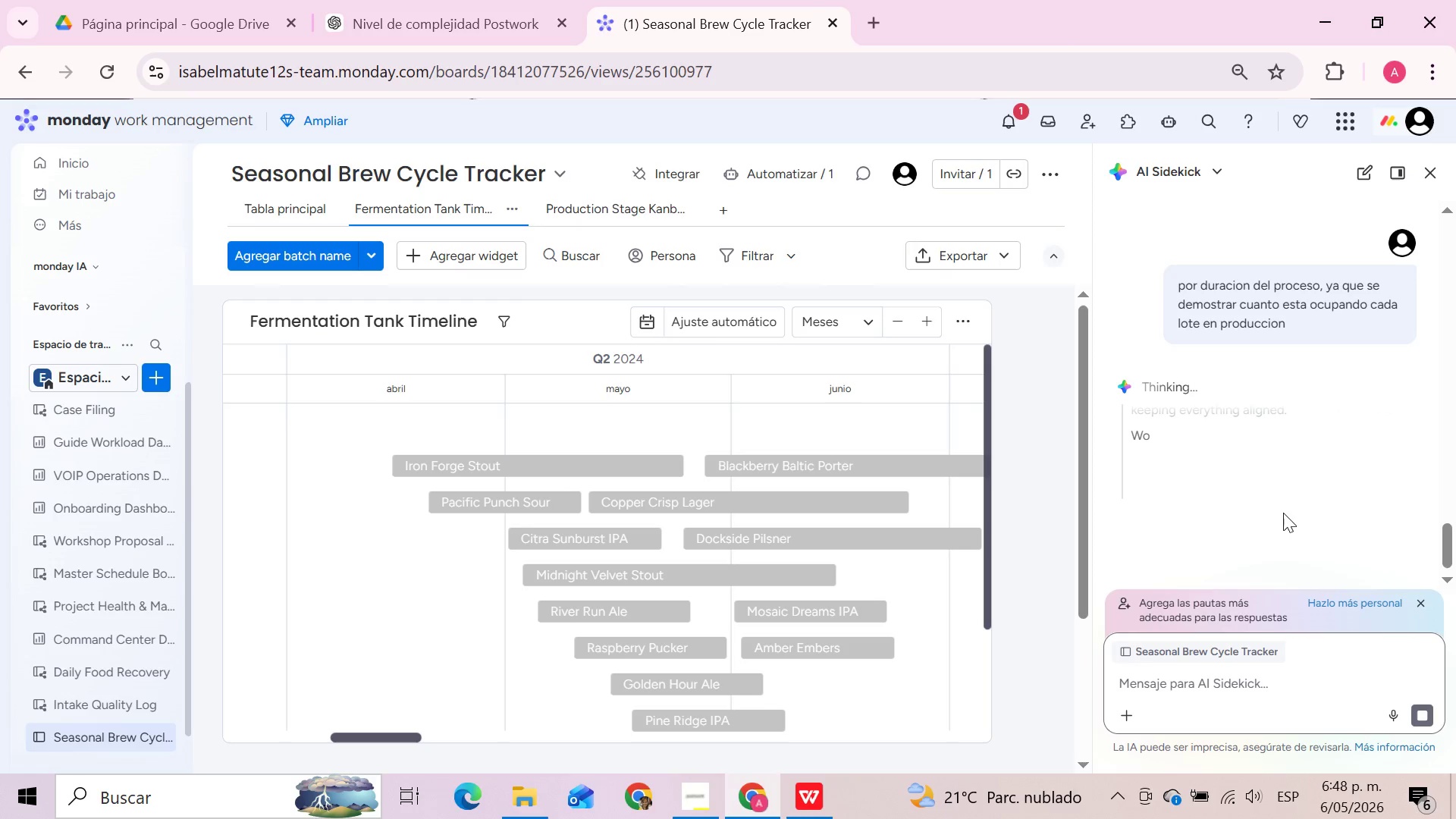 
left_click([685, 795])